 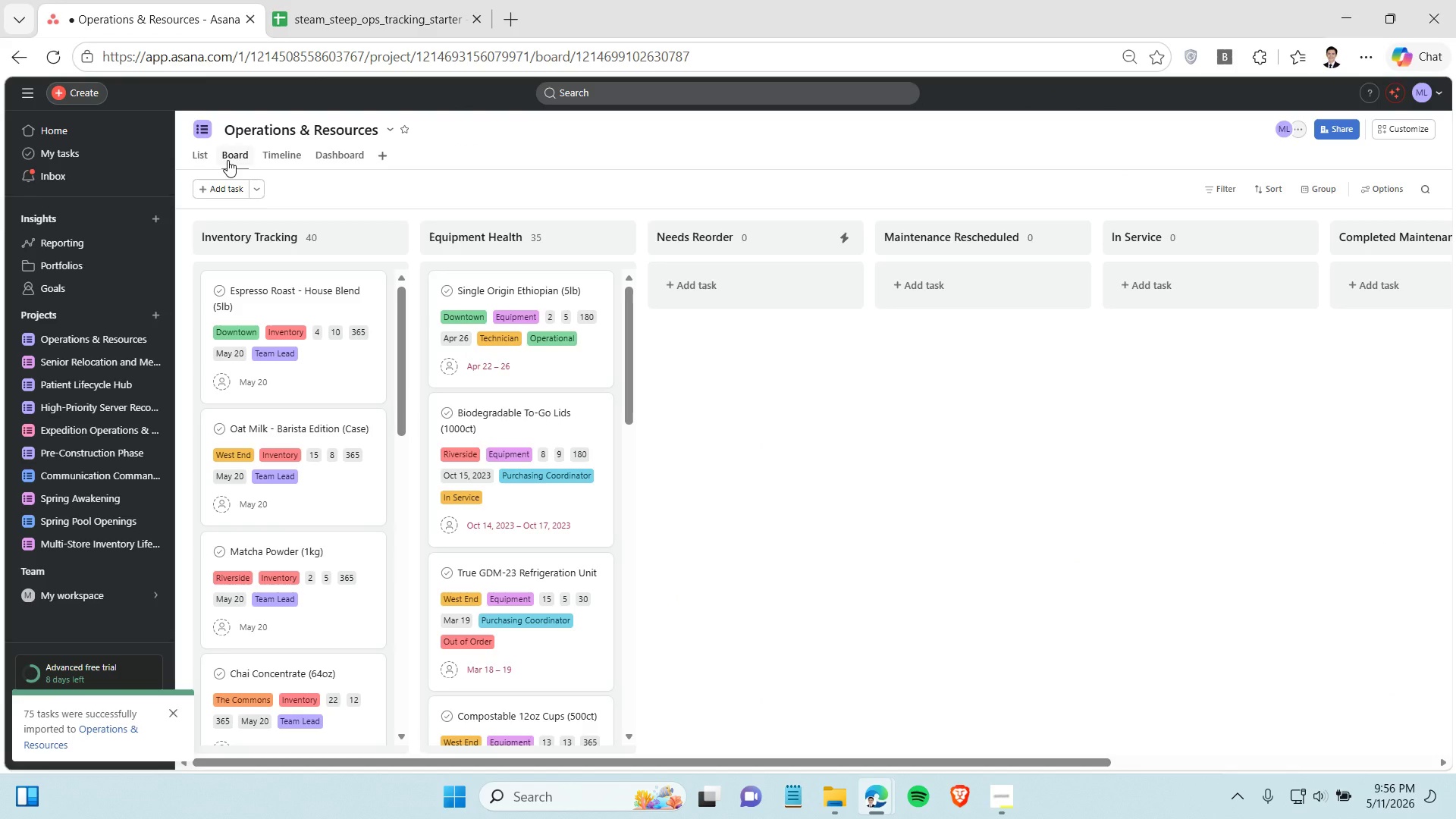 
key(Alt+Meta+R)
 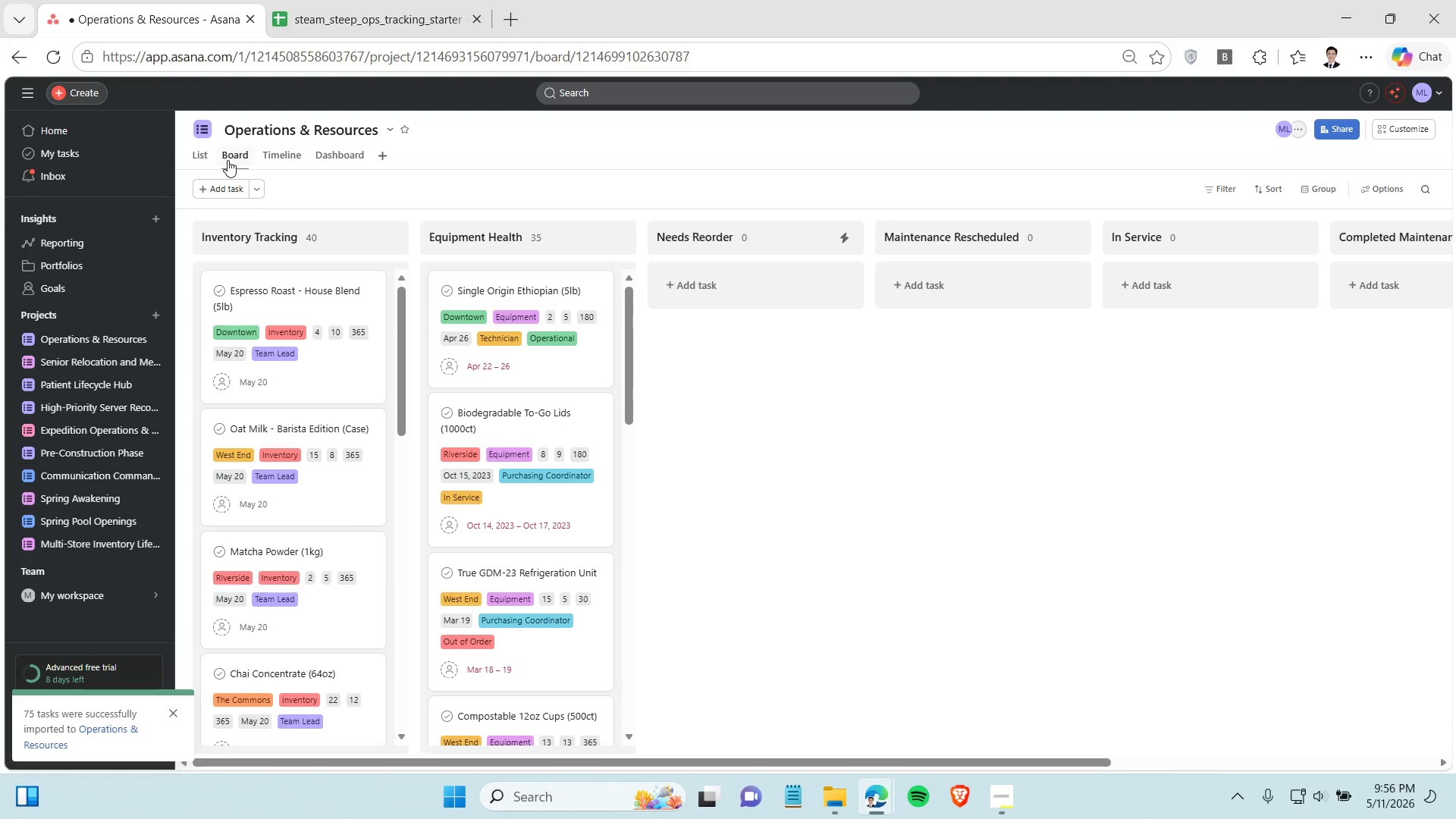 
wait(11.41)
 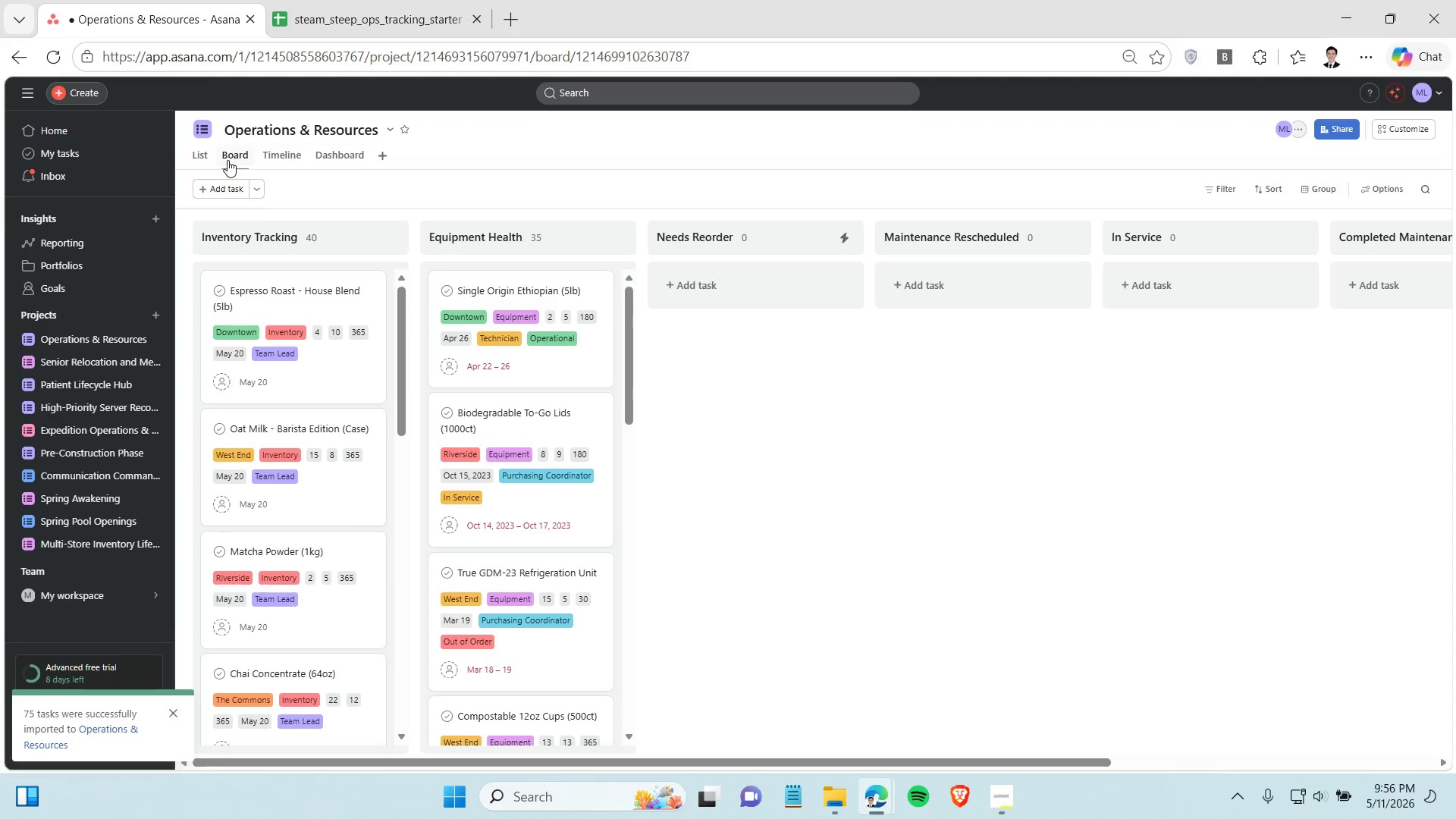 
scroll: coordinate [329, 472], scroll_direction: down, amount: 13.0
 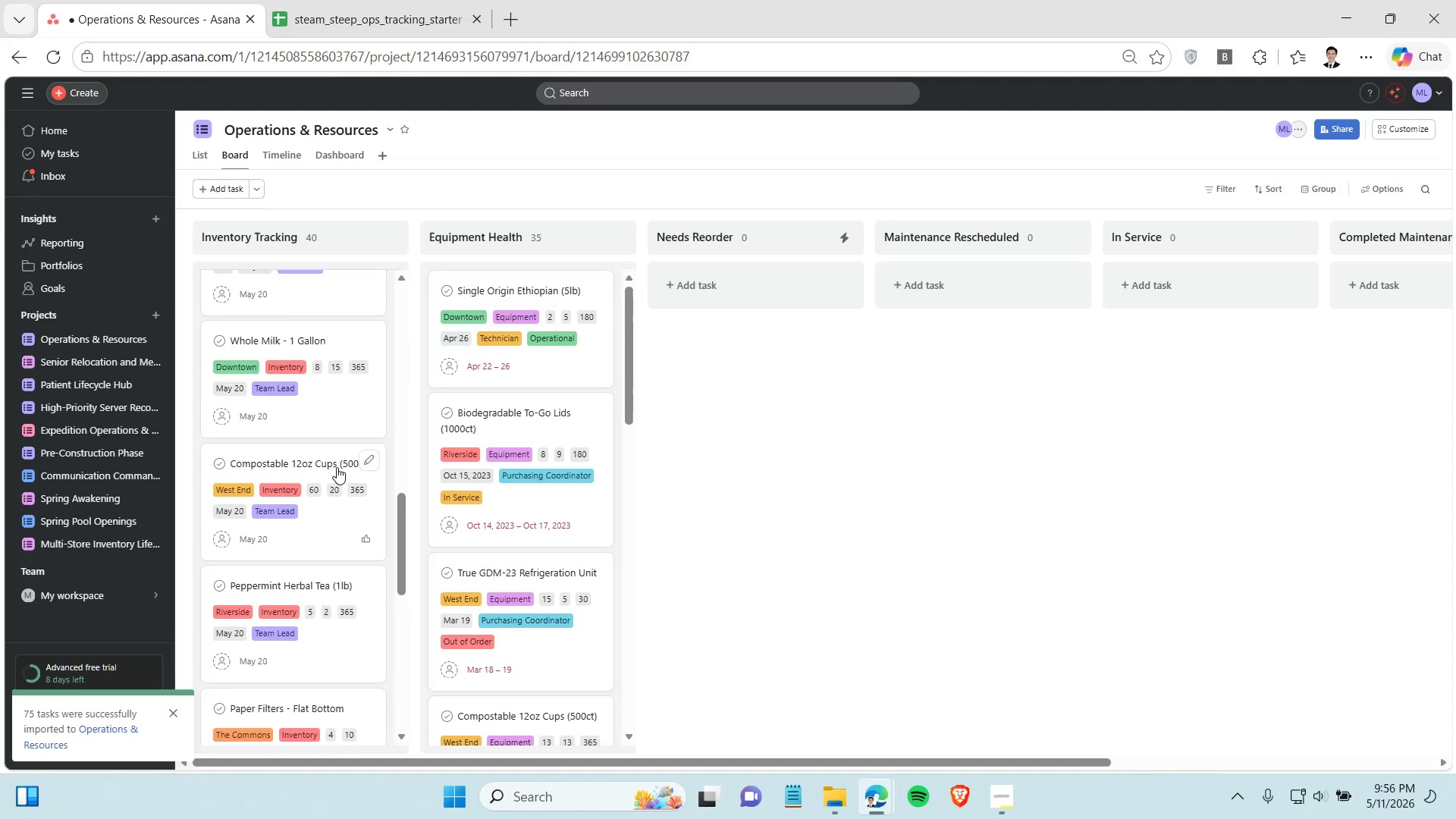 
scroll: coordinate [498, 453], scroll_direction: up, amount: 16.0
 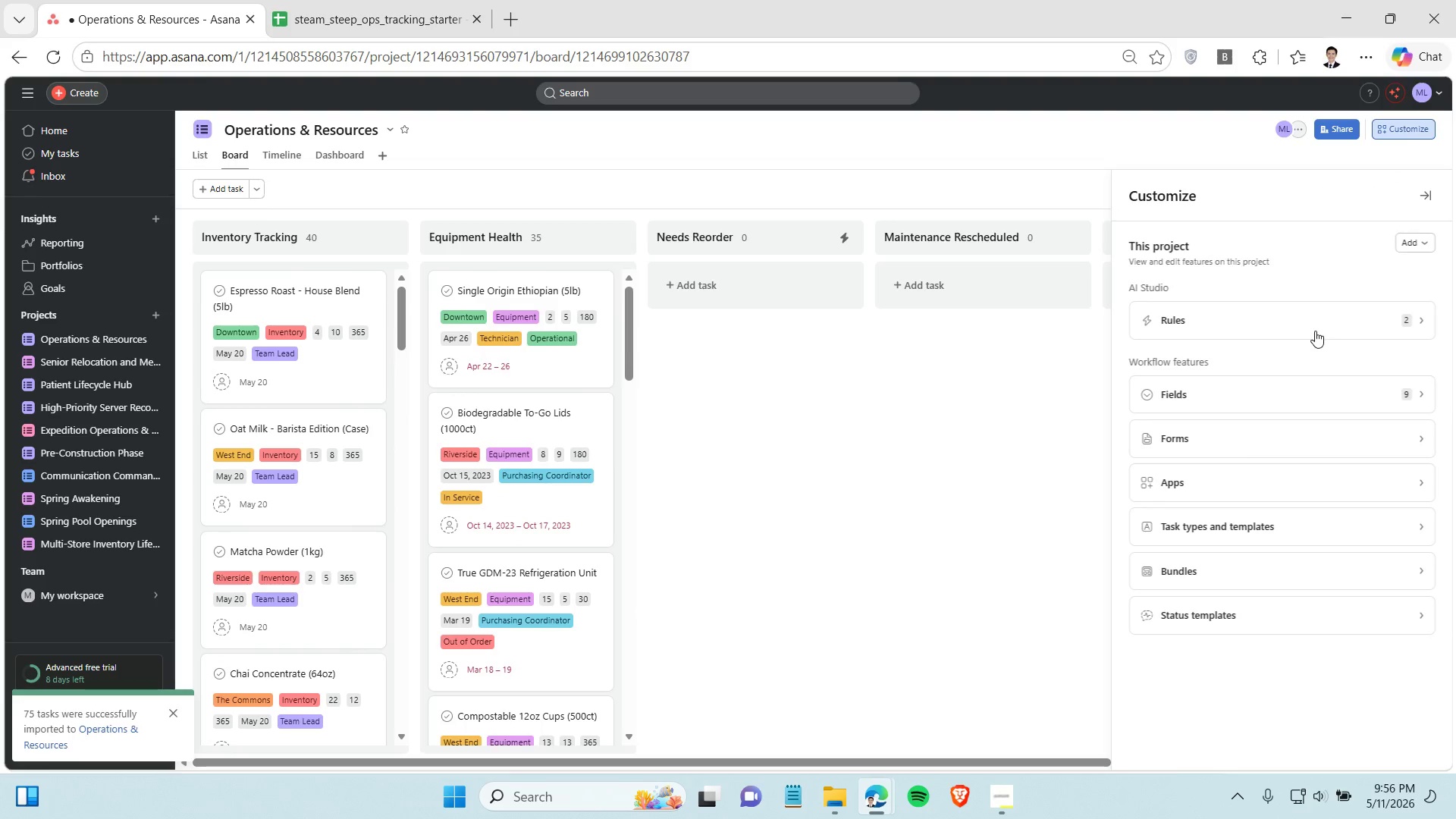 
left_click([1318, 389])
 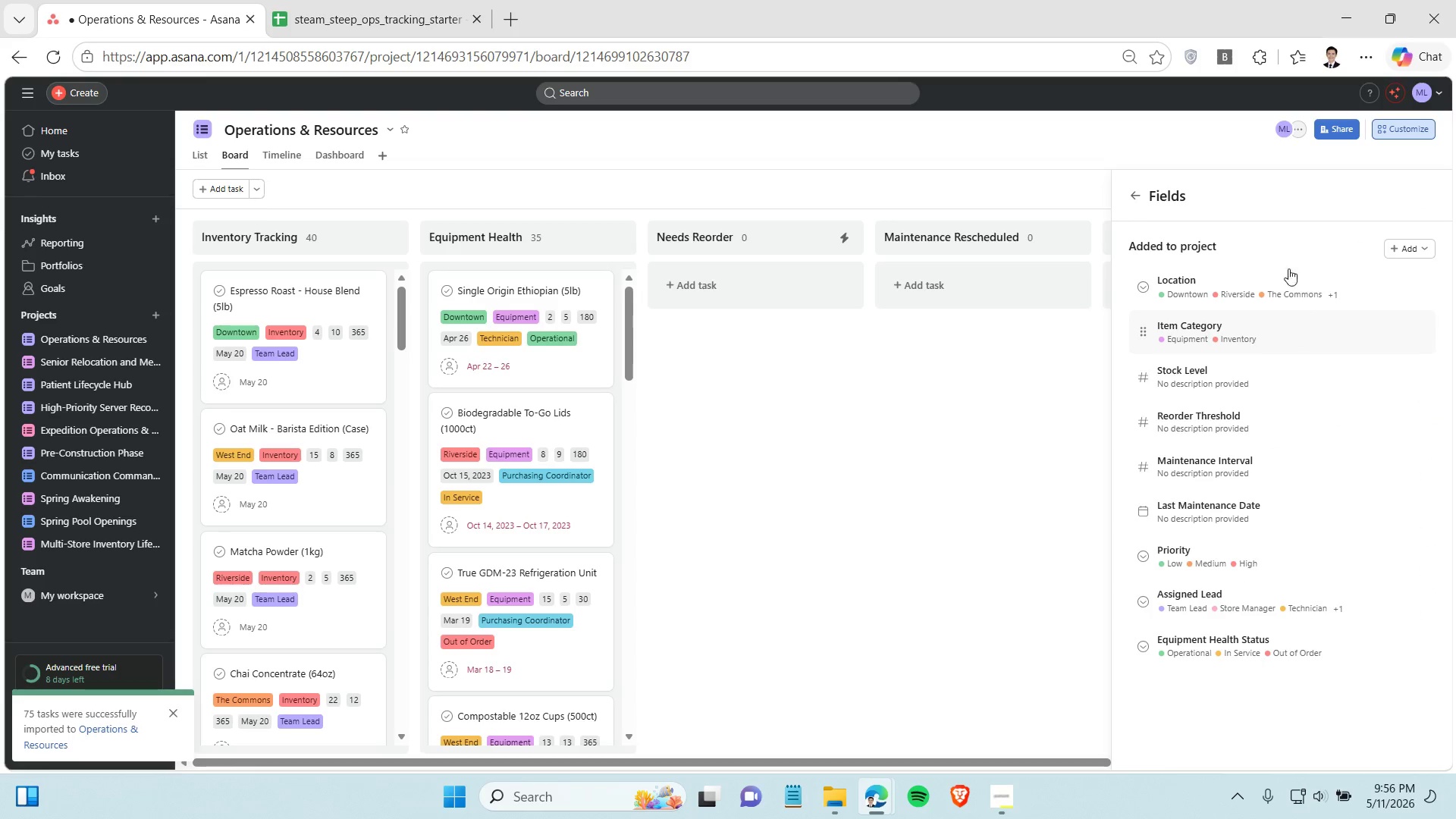 
left_click([1304, 291])
 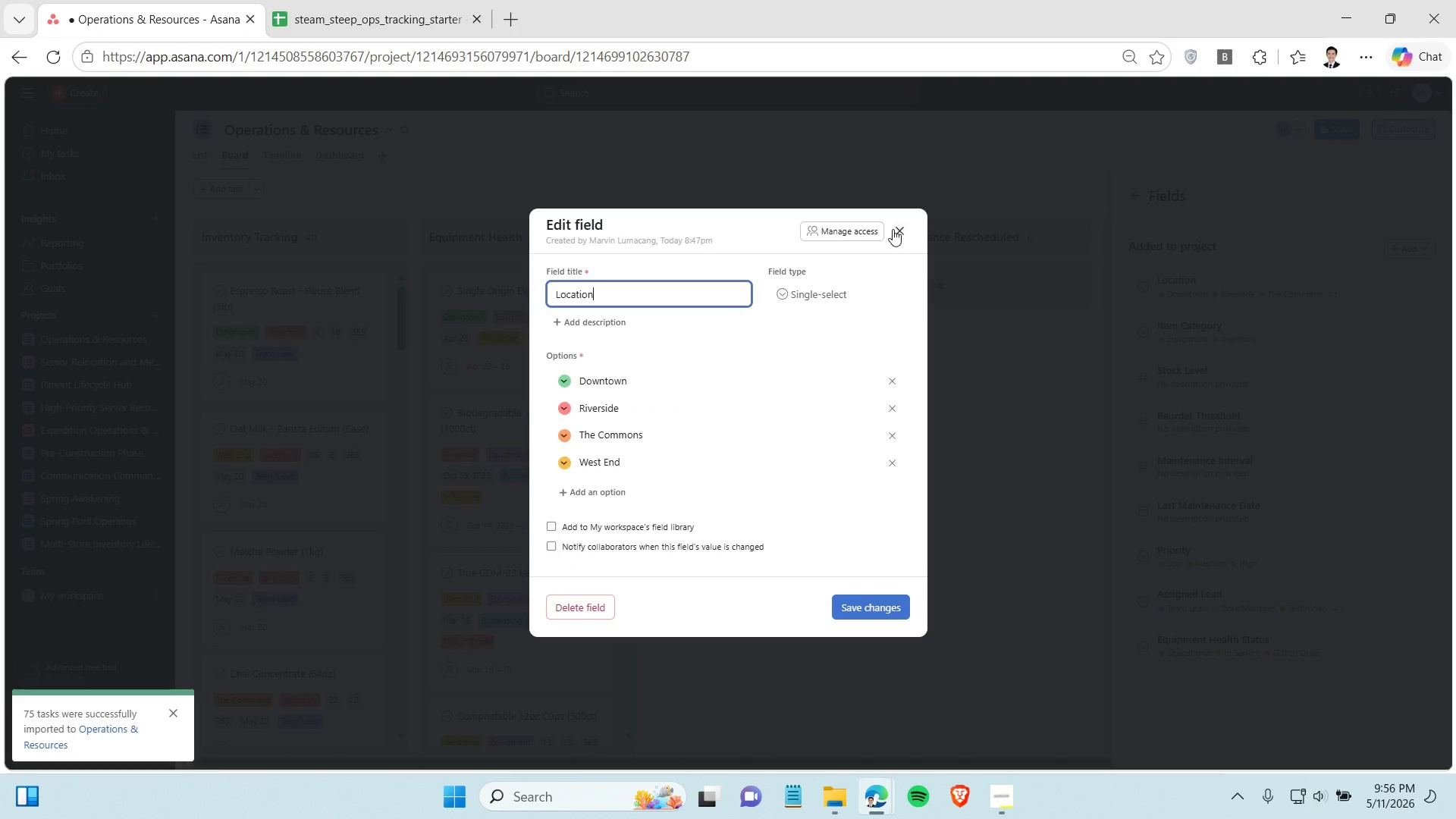 
left_click([897, 226])
 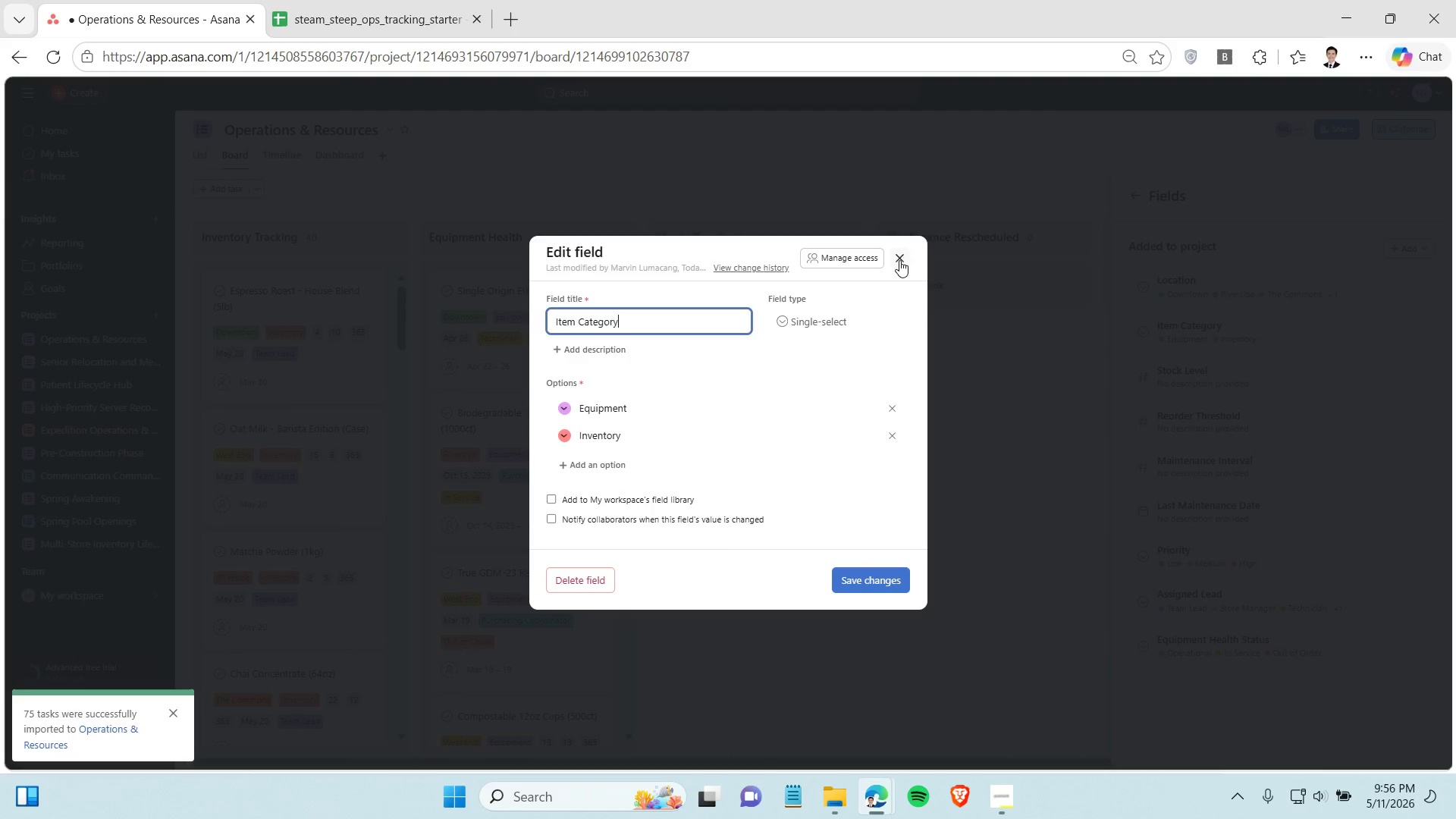 
left_click([899, 260])
 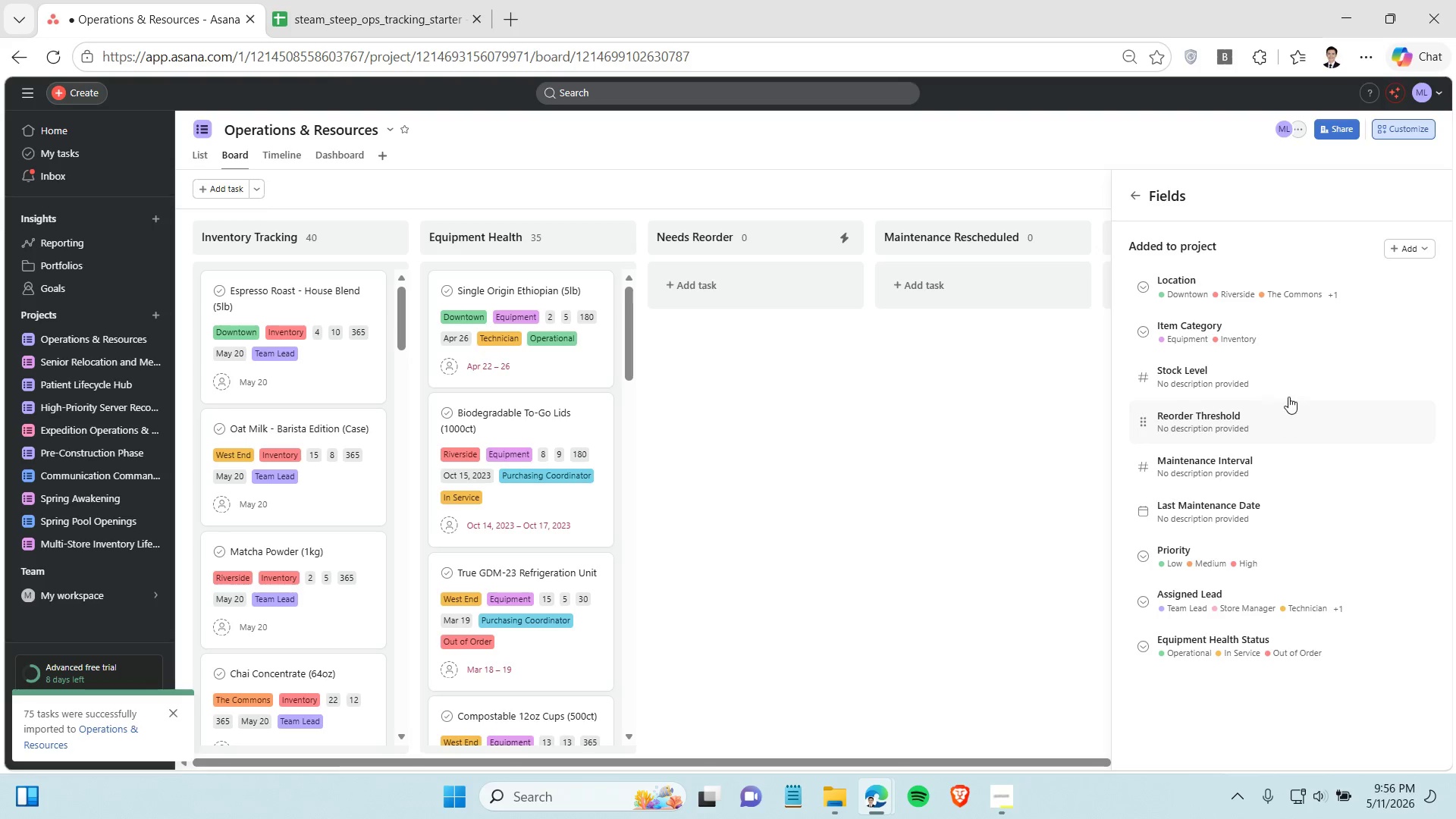 
left_click([1301, 382])
 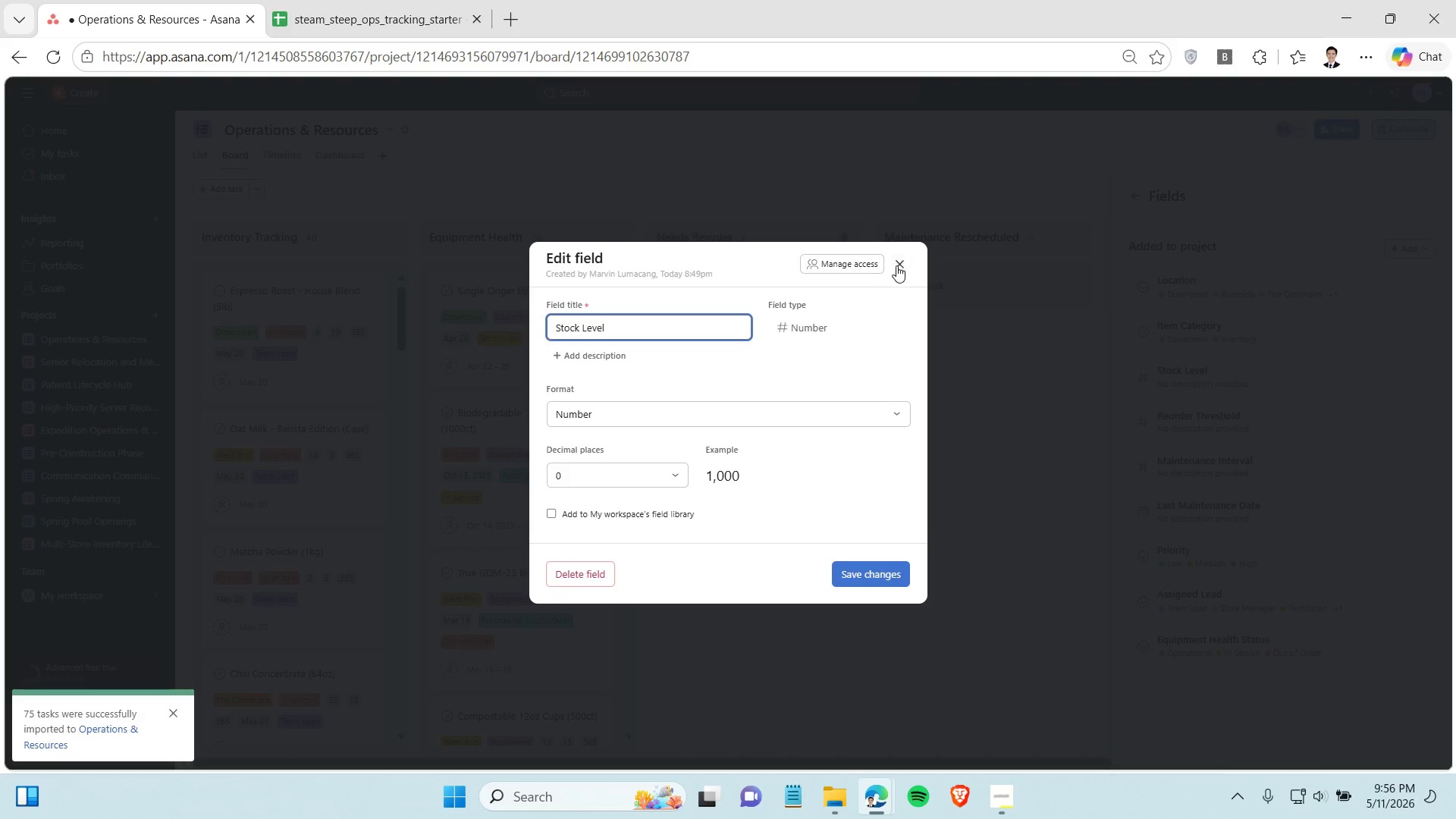 
left_click([900, 262])
 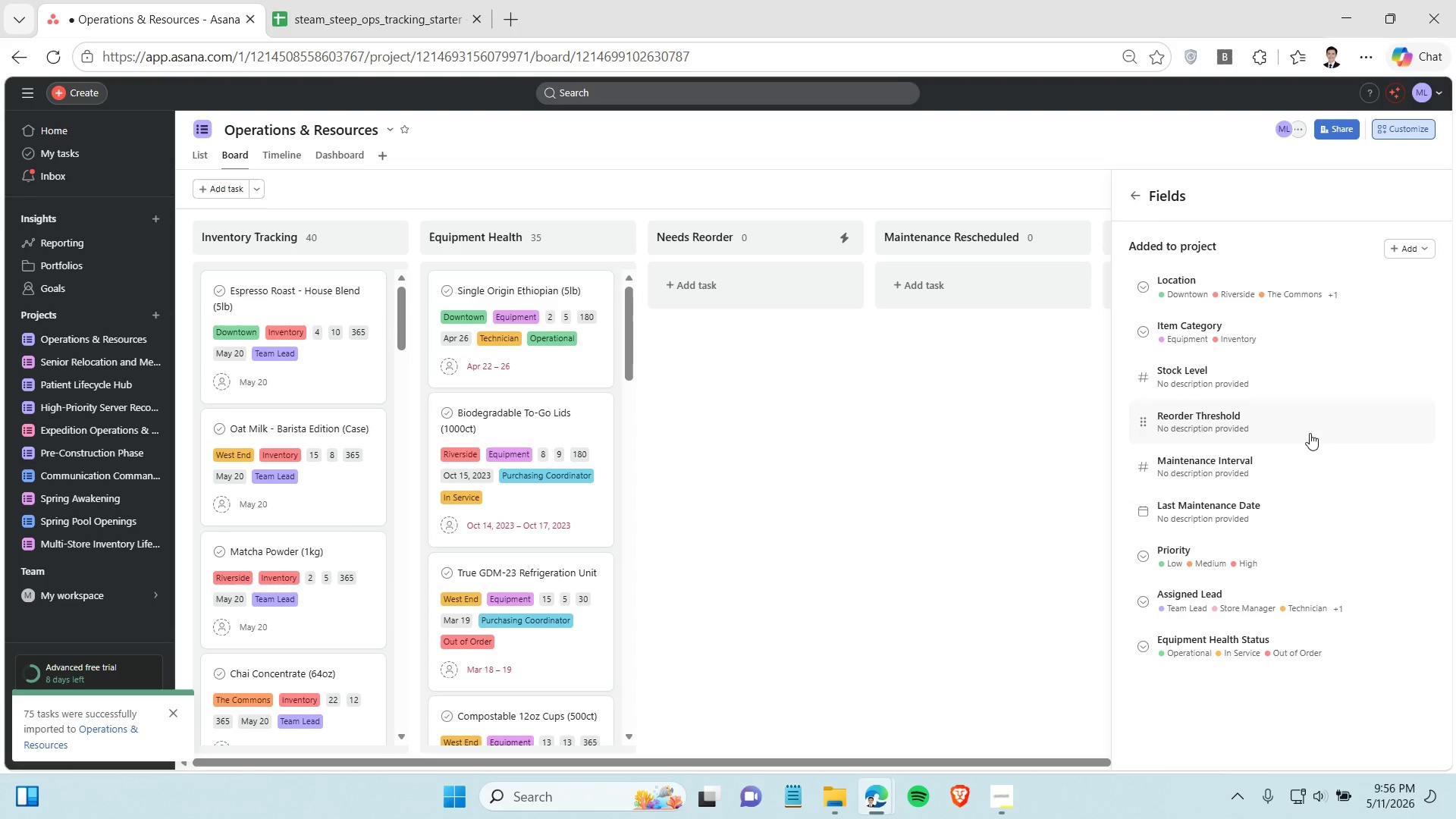 
left_click([1310, 433])
 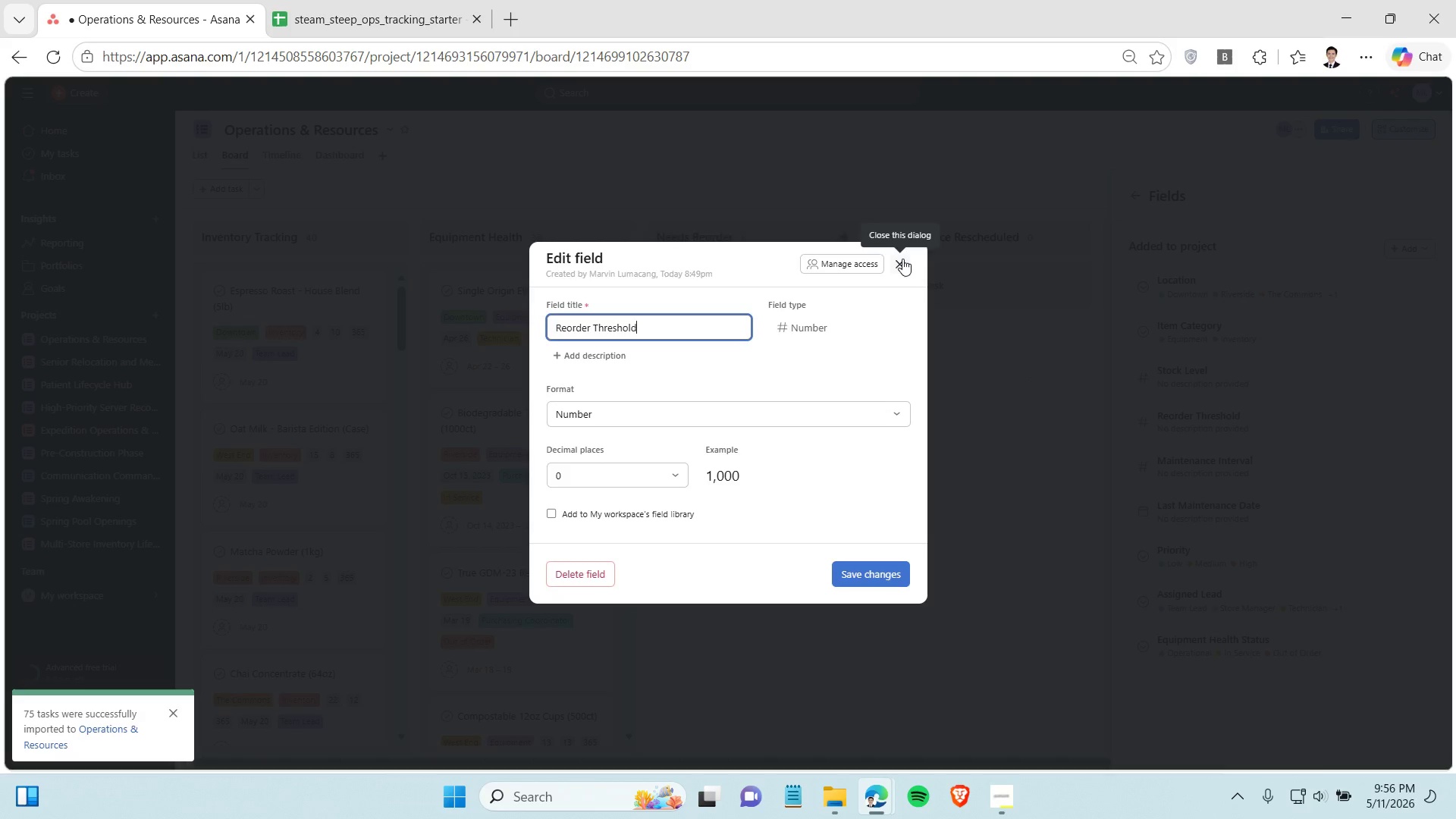 
left_click([902, 259])
 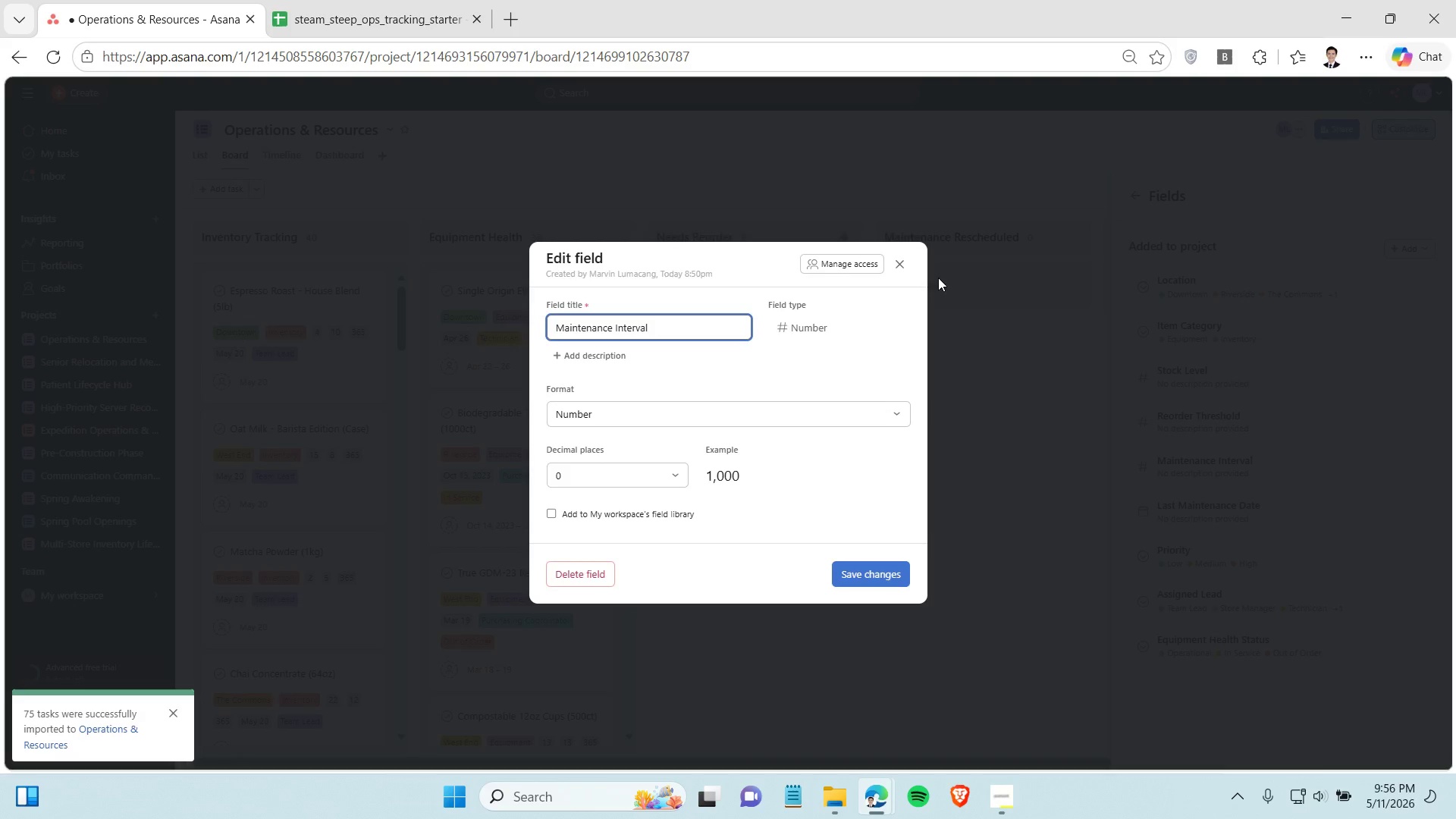 
left_click([905, 266])
 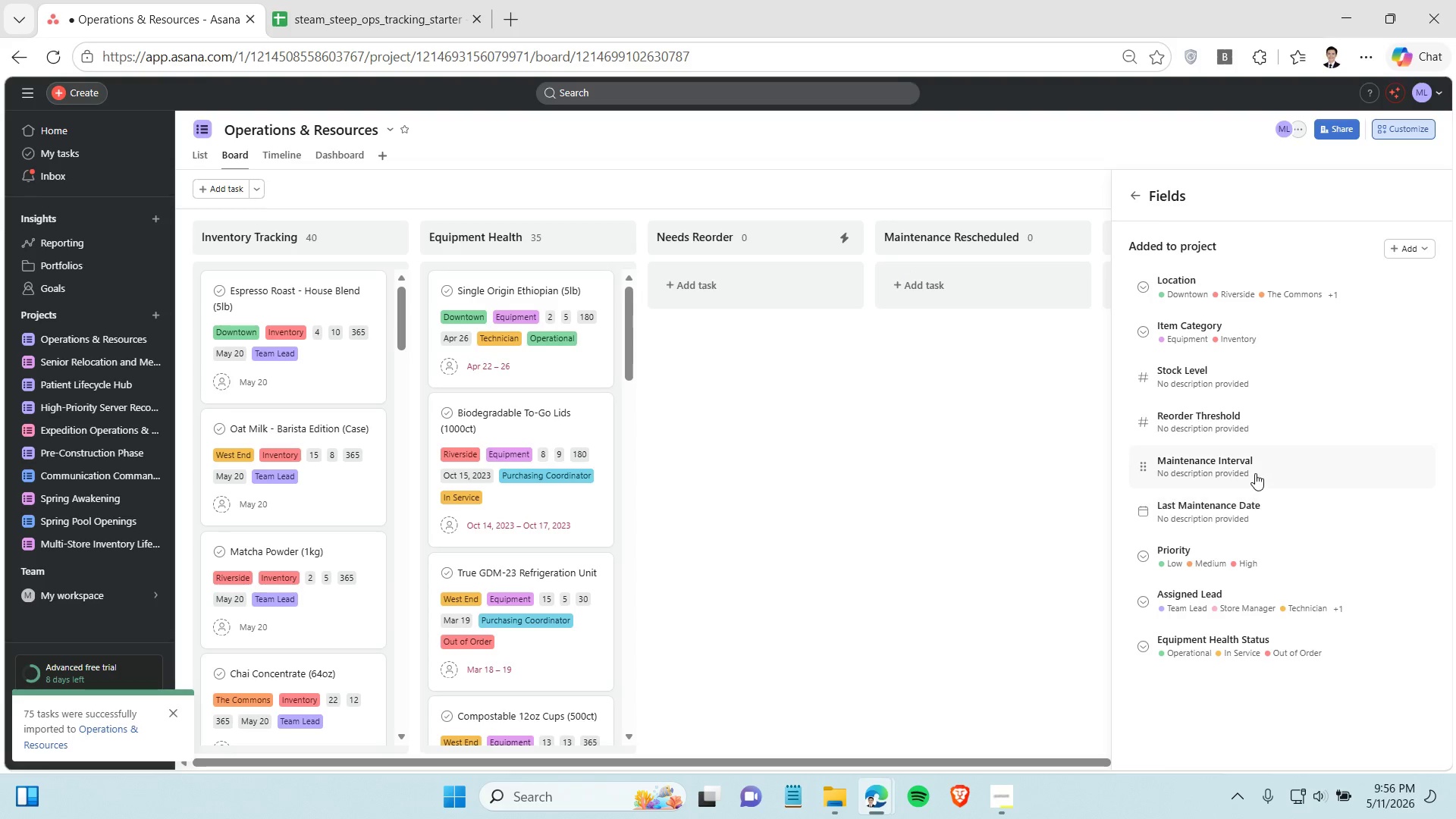 
left_click([1255, 469])
 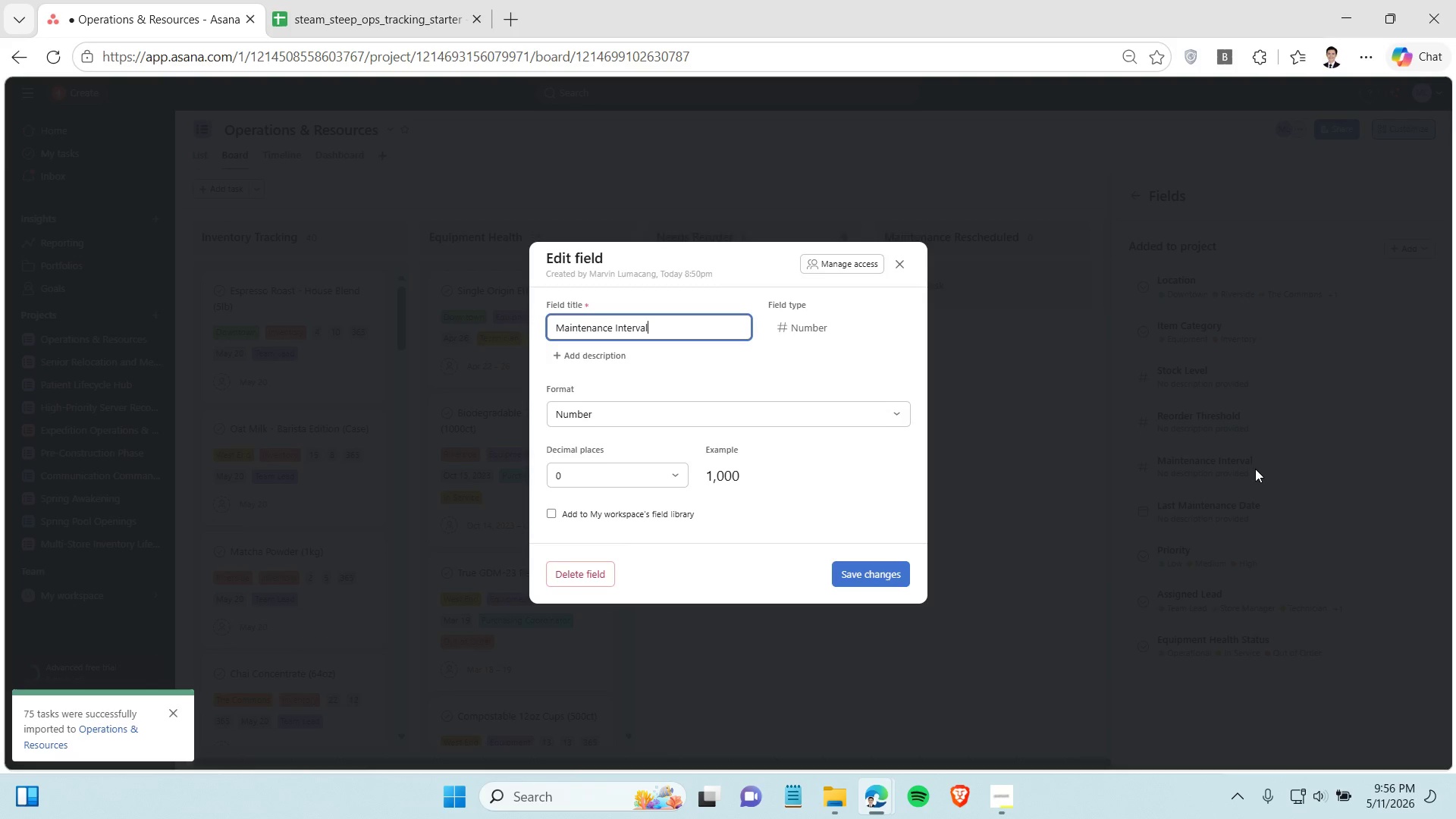 
wait(5.8)
 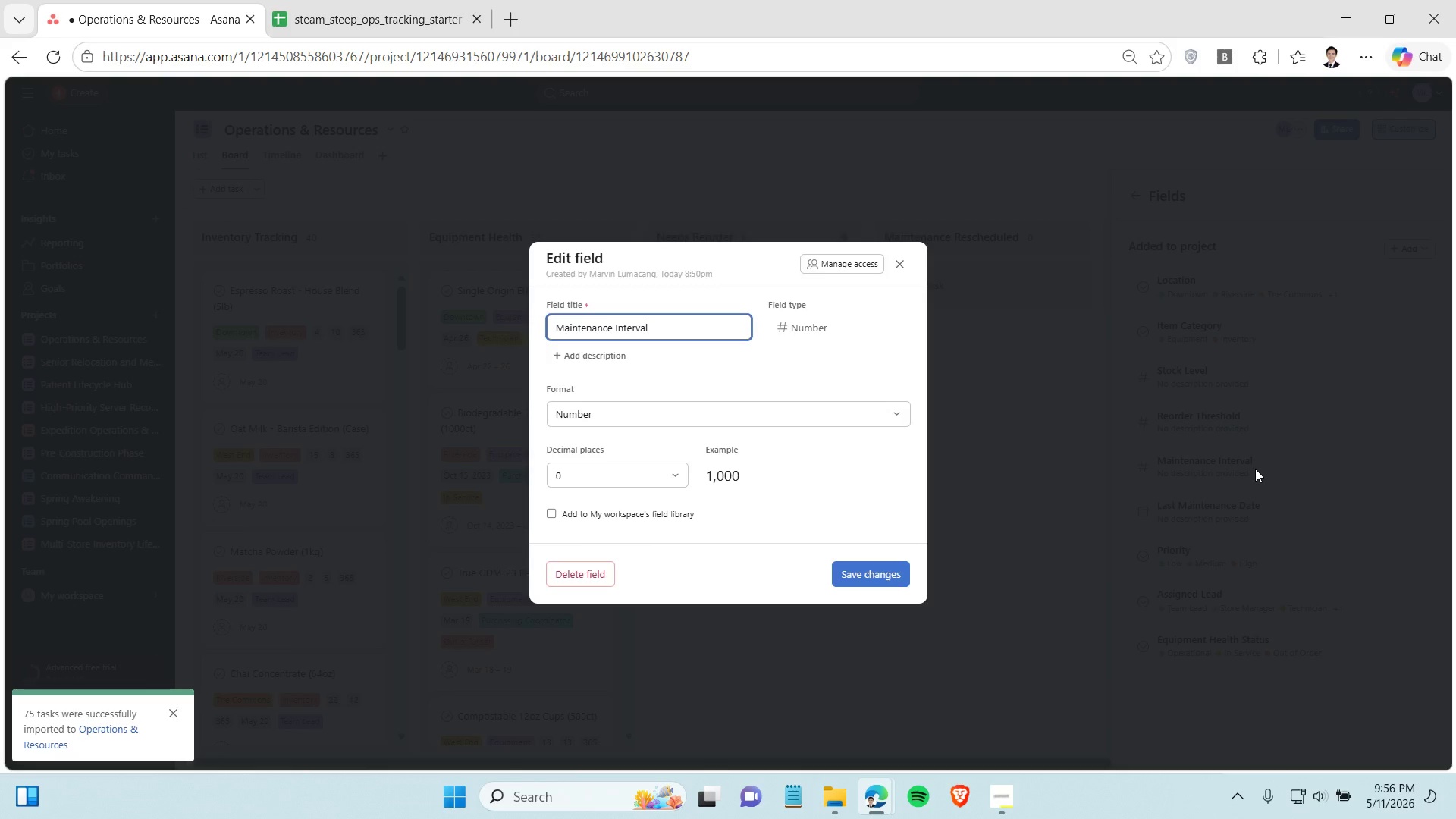 
left_click([903, 264])
 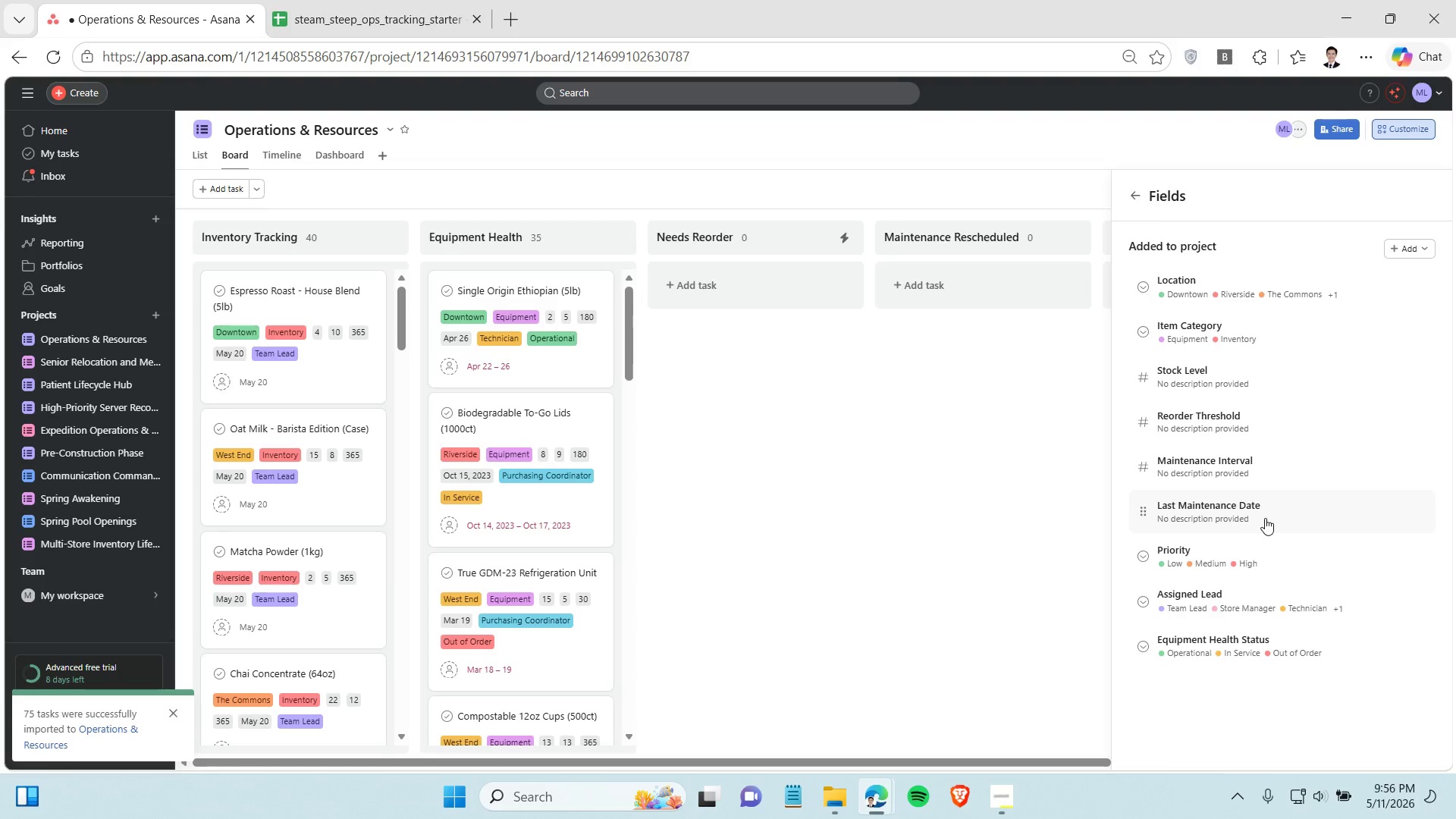 
left_click([1265, 518])
 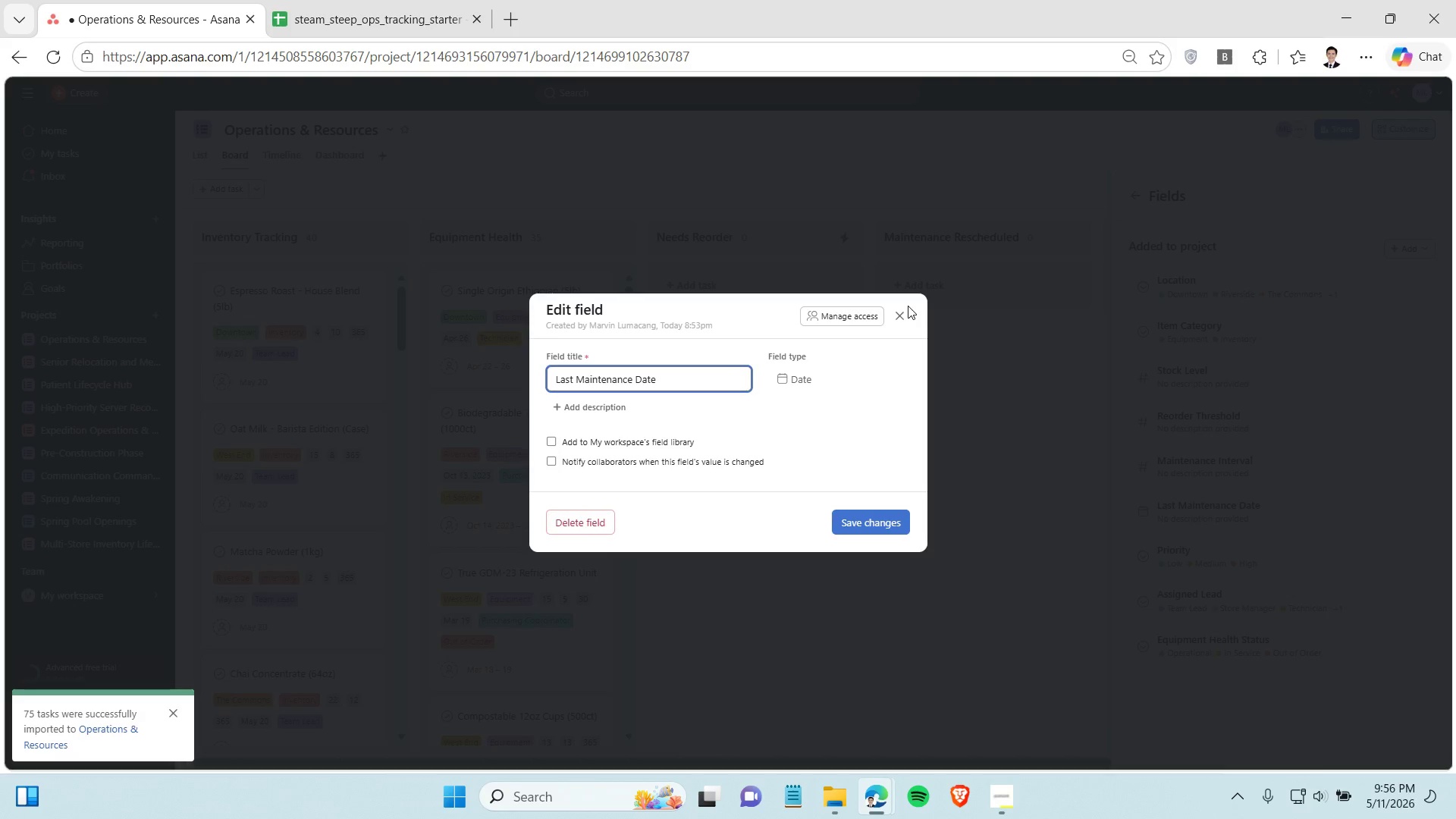 
left_click([908, 306])
 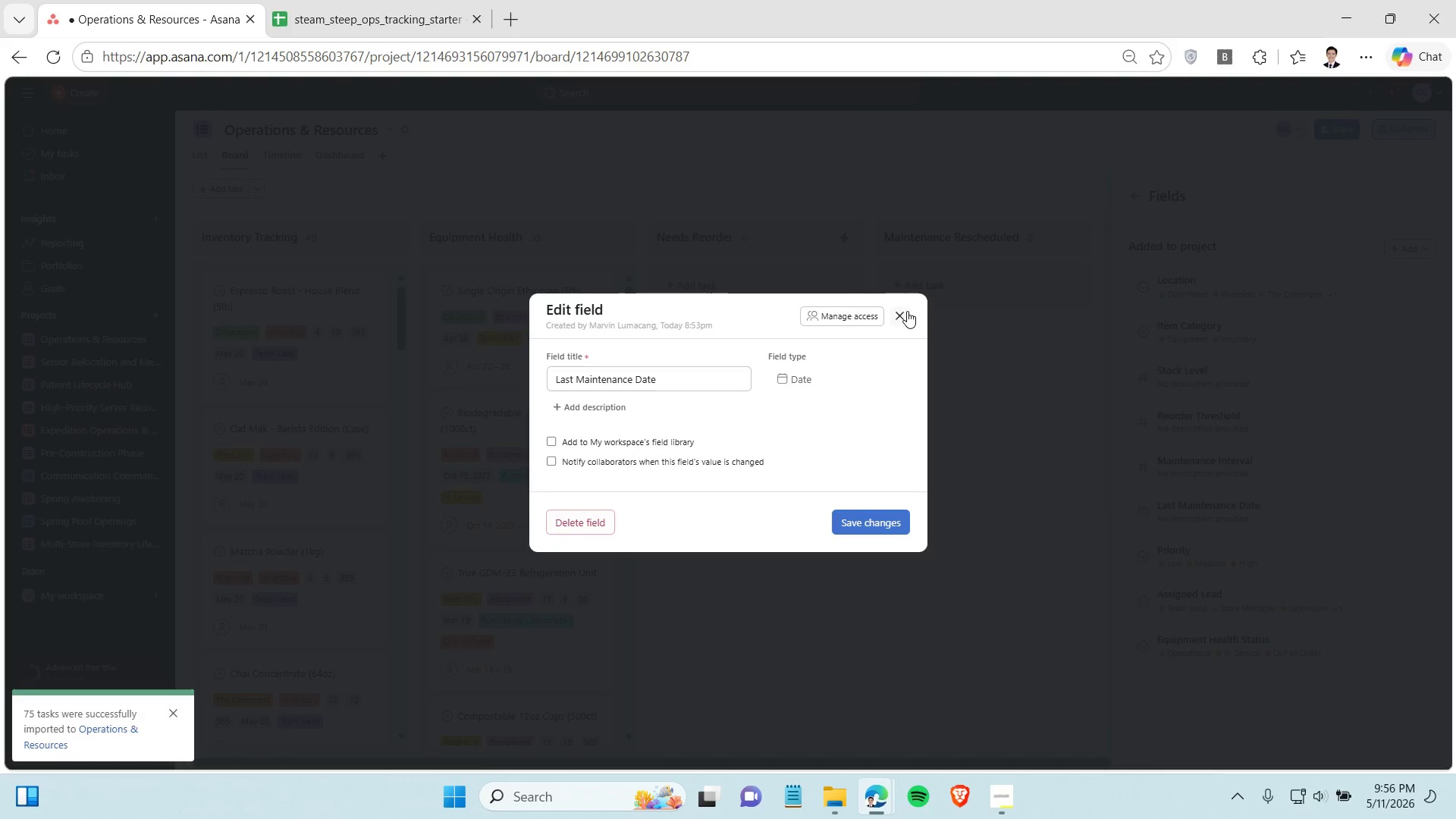 
left_click([907, 311])
 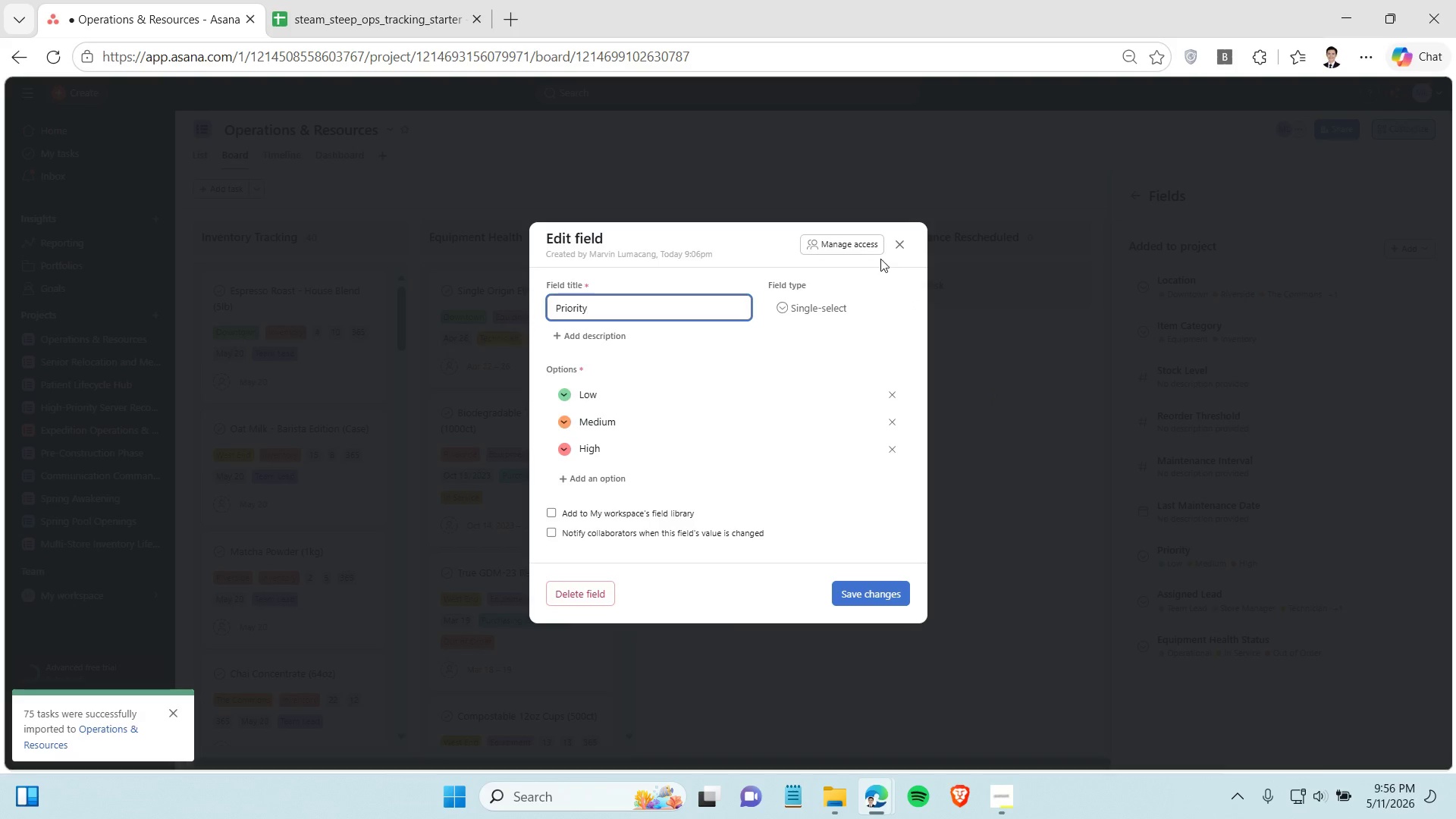 
left_click([899, 246])
 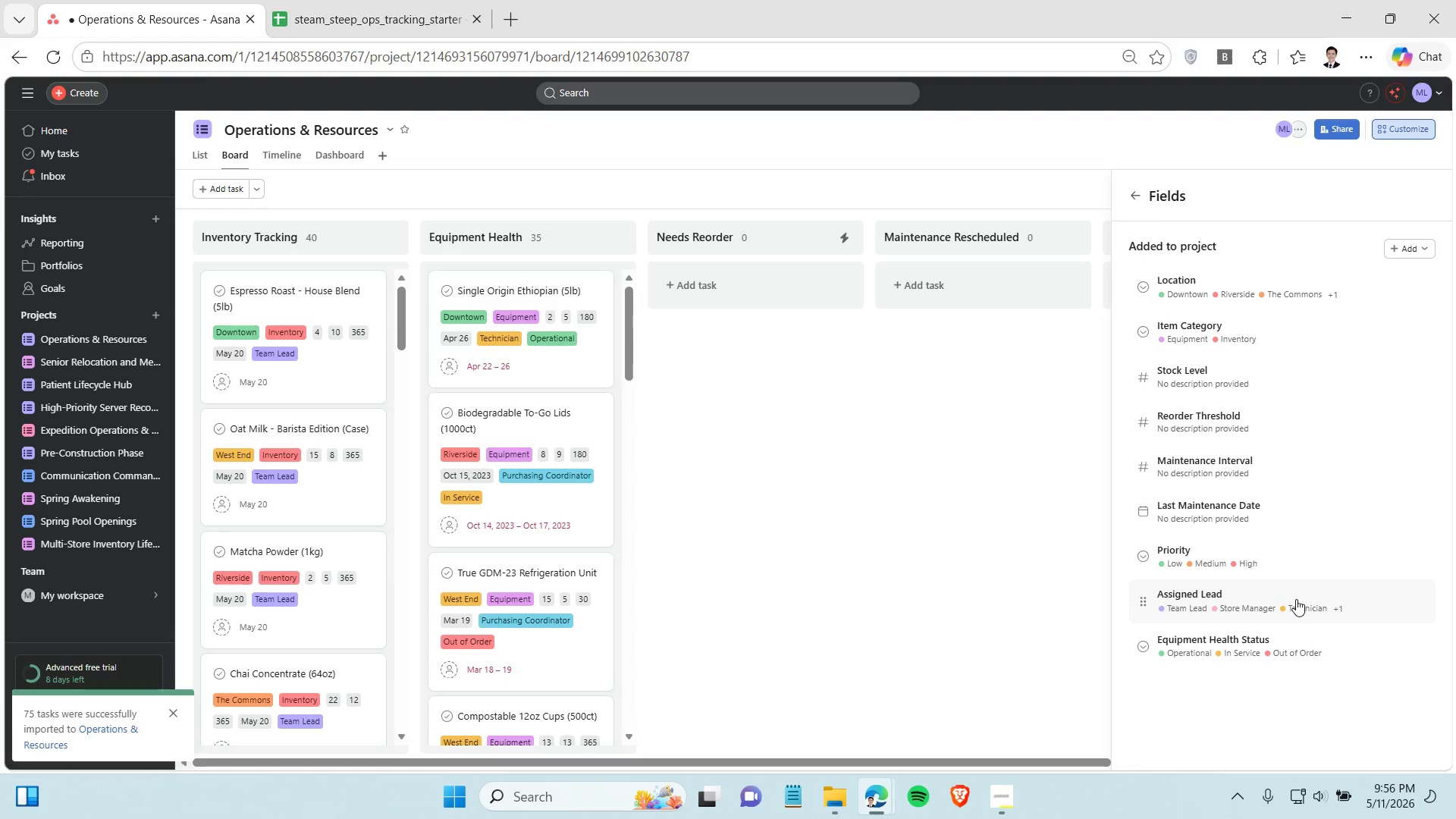 
left_click([1296, 599])
 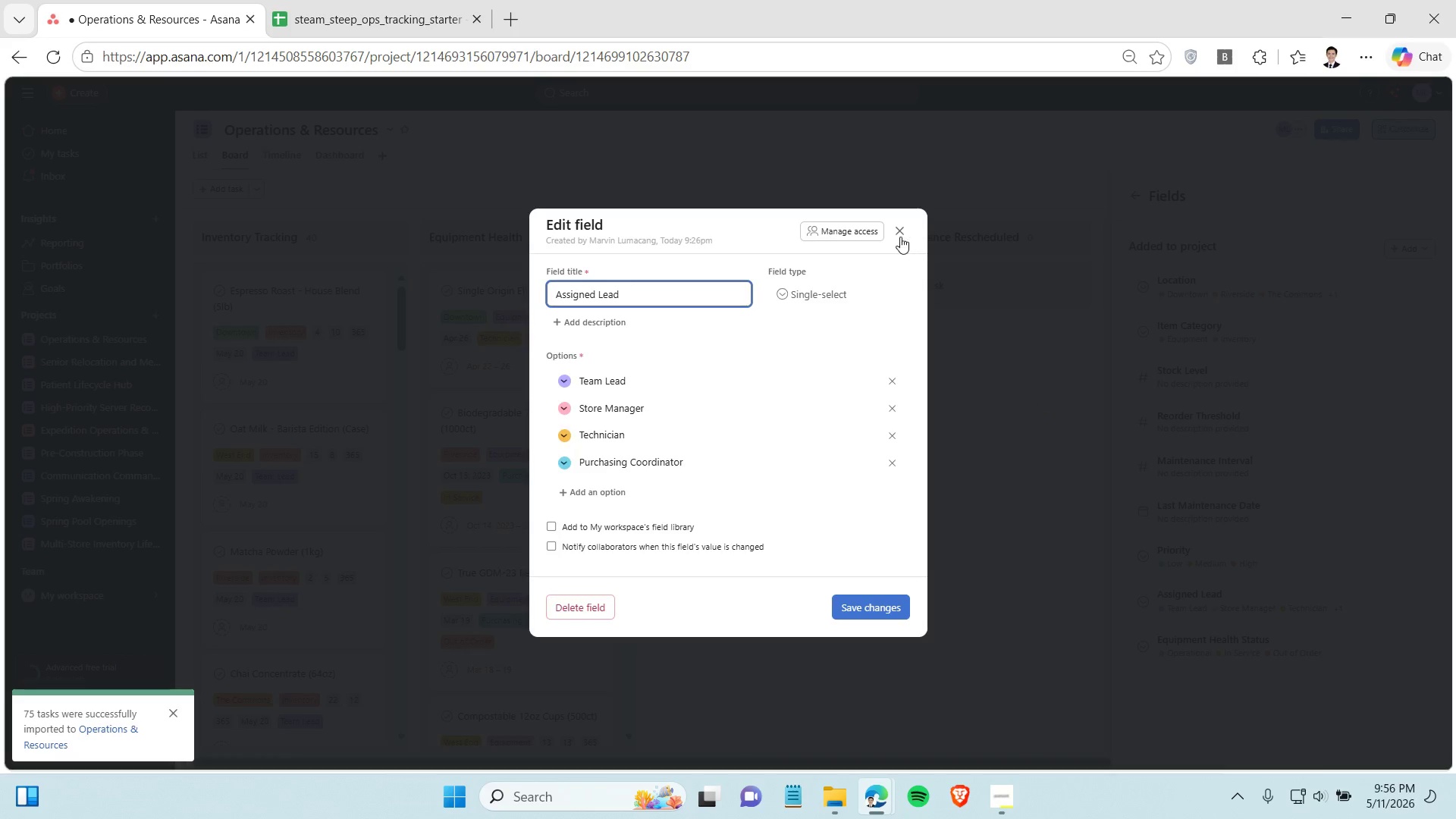 
left_click([897, 232])
 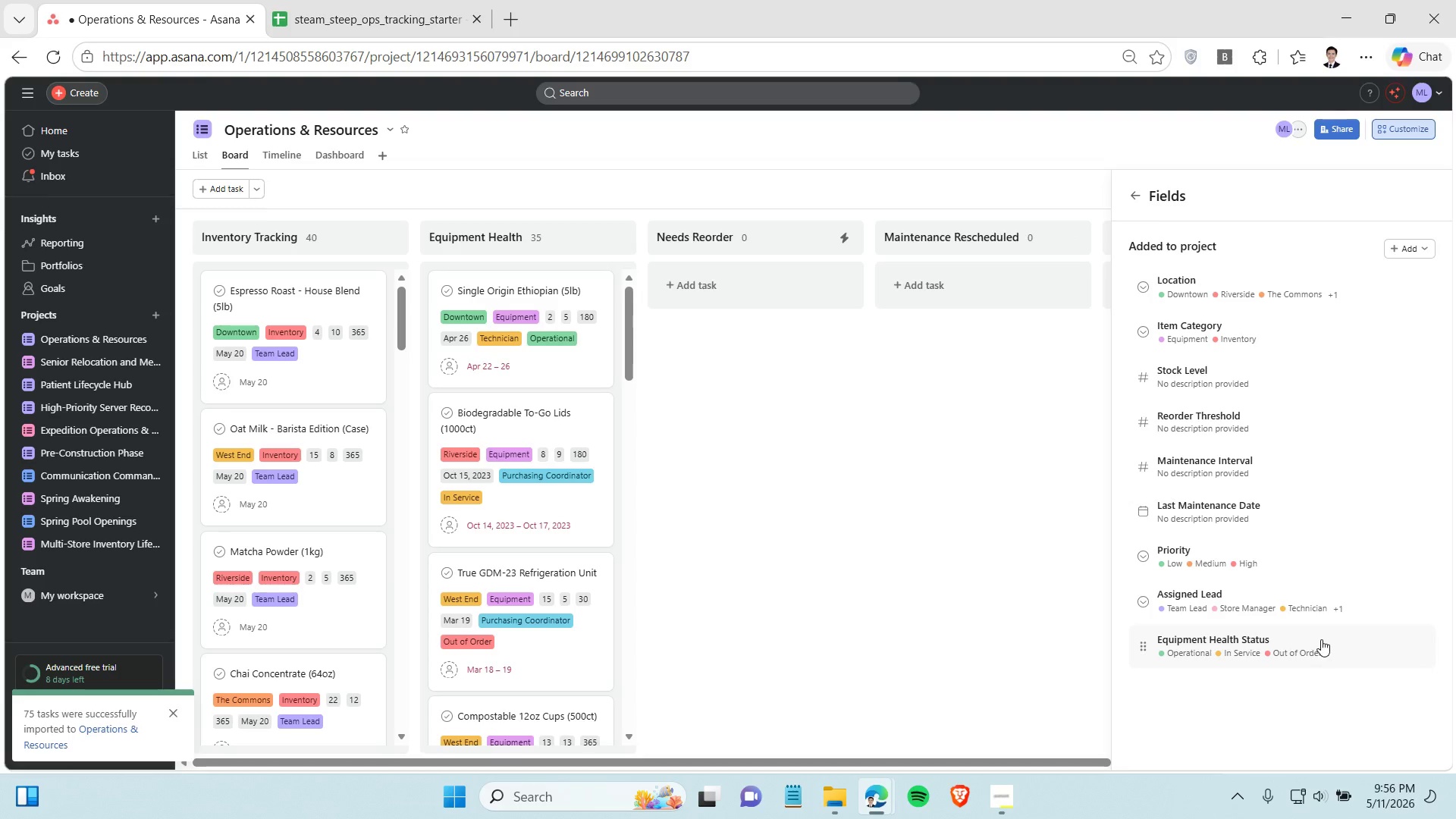 
left_click([1320, 639])
 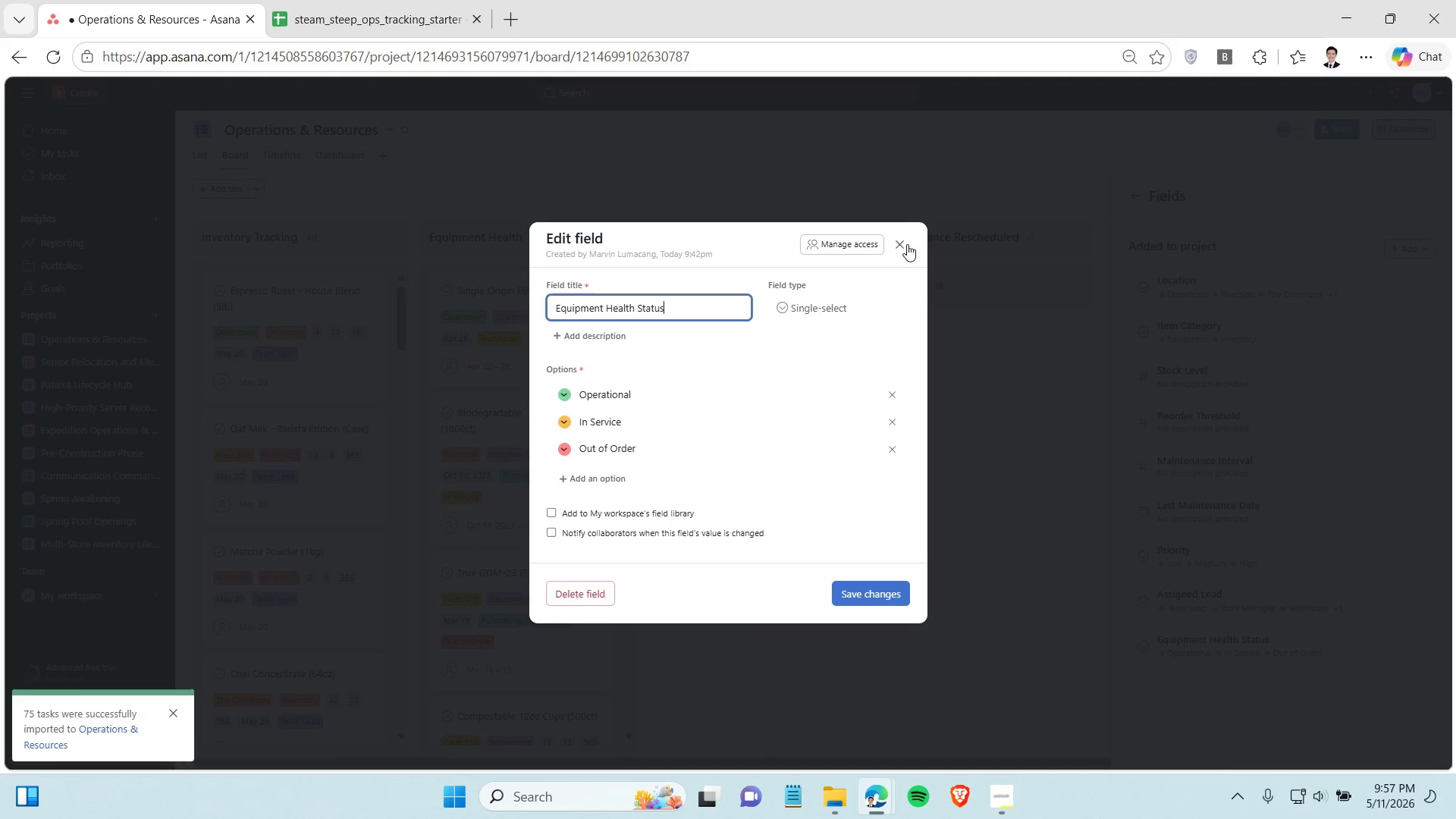 
left_click([899, 243])
 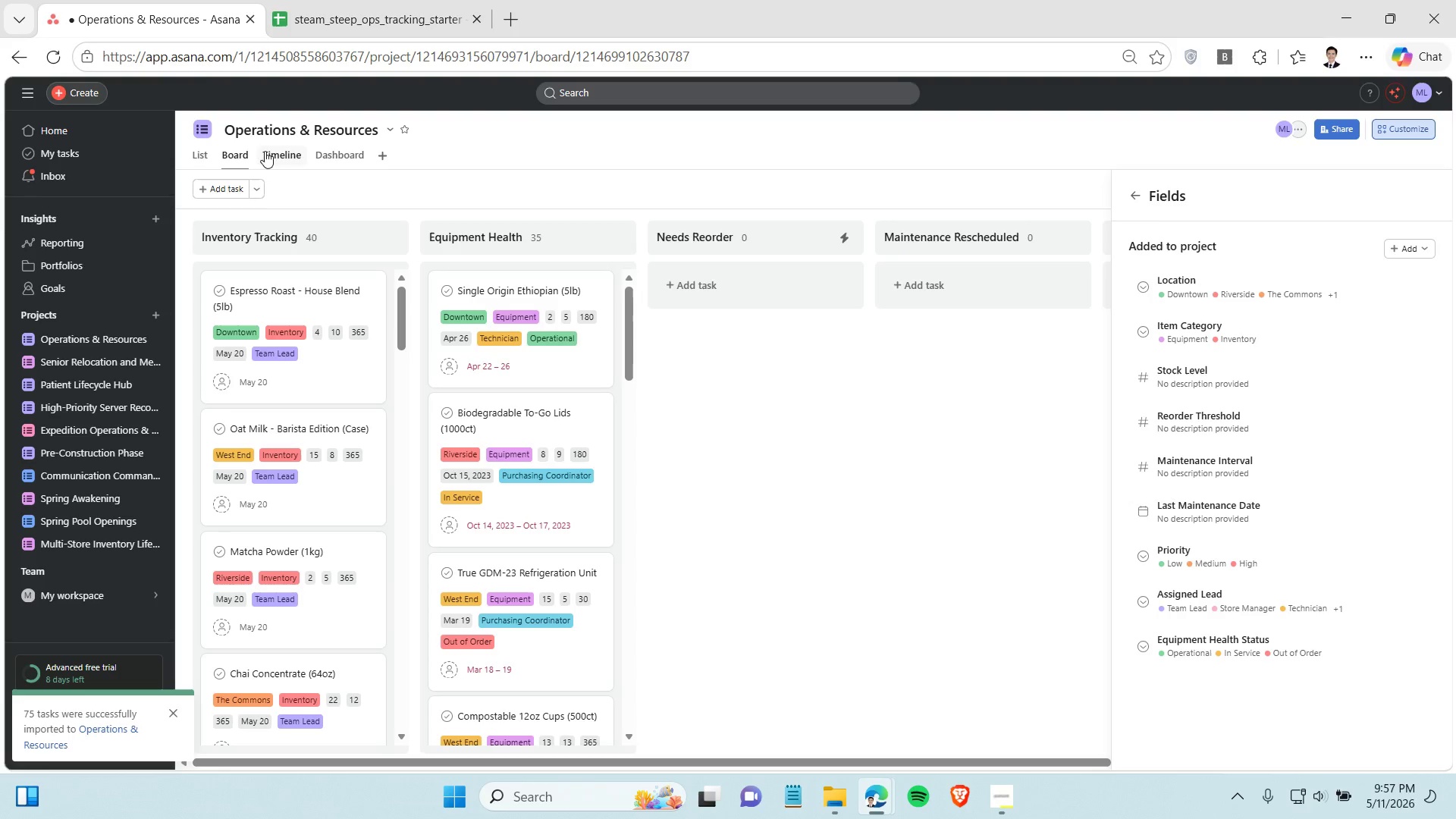 
left_click([268, 155])
 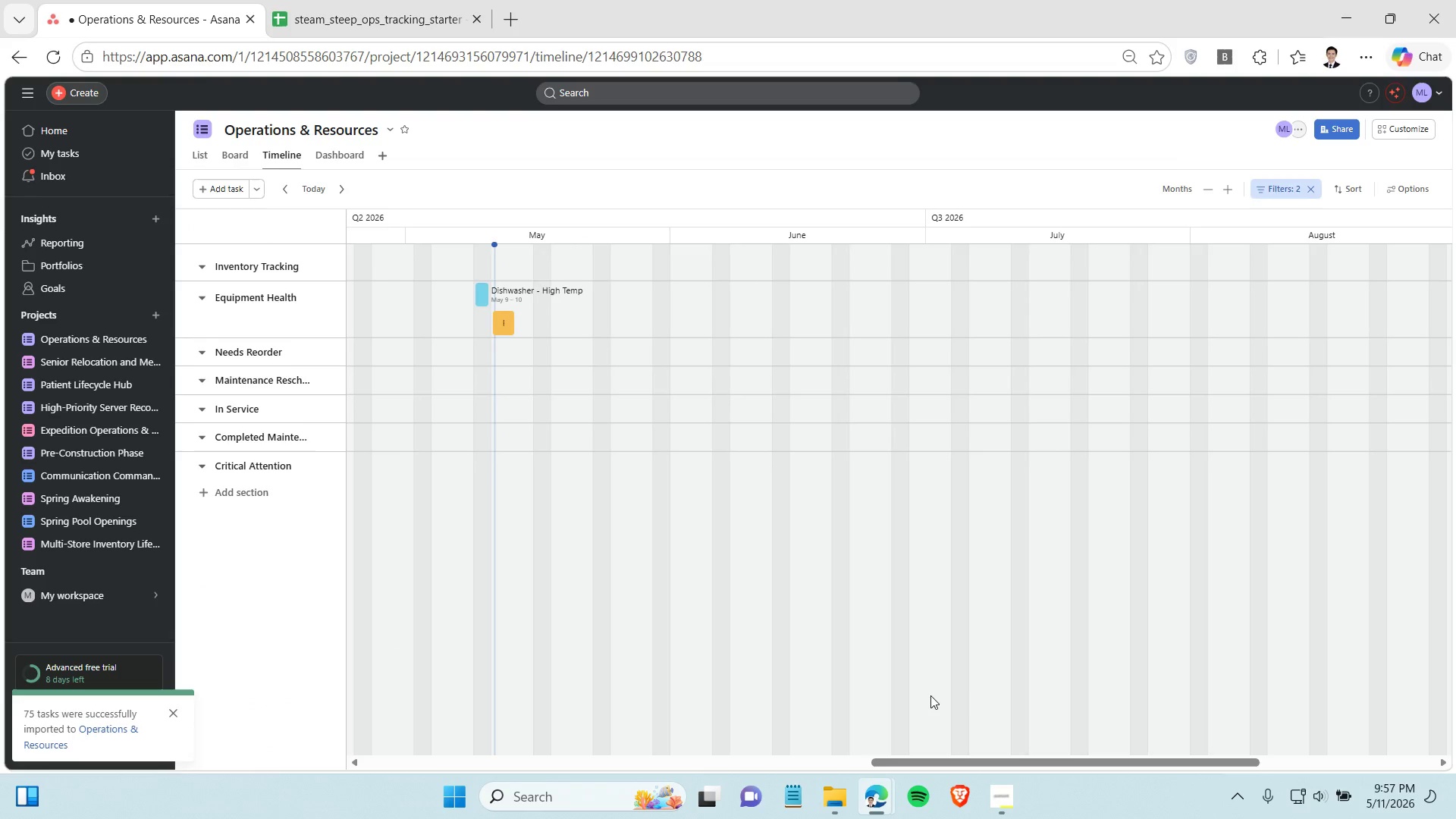 
scroll: coordinate [736, 562], scroll_direction: up, amount: 3.0
 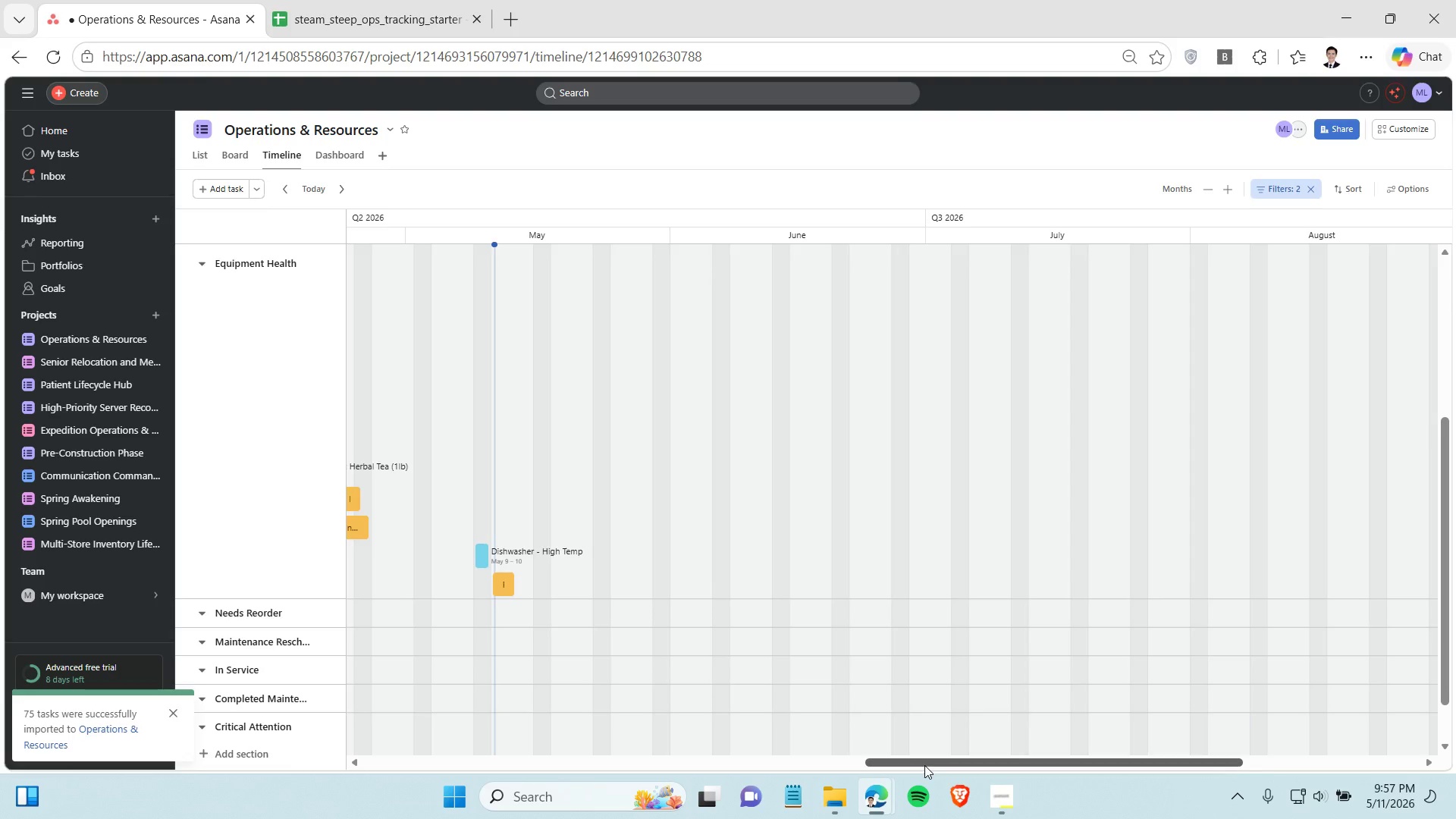 
left_click_drag(start_coordinate=[924, 765], to_coordinate=[656, 736])
 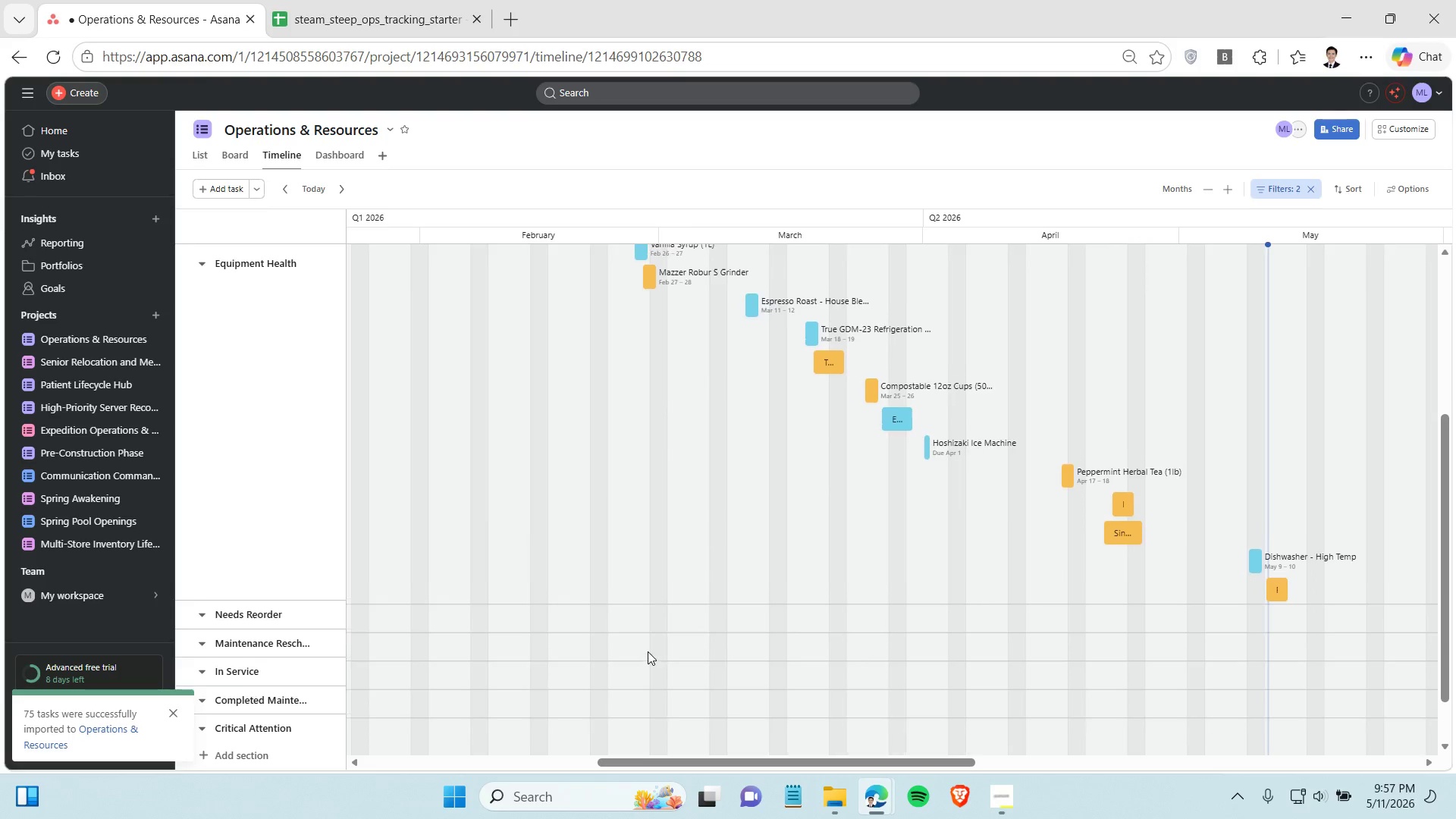 
scroll: coordinate [648, 651], scroll_direction: up, amount: 2.0
 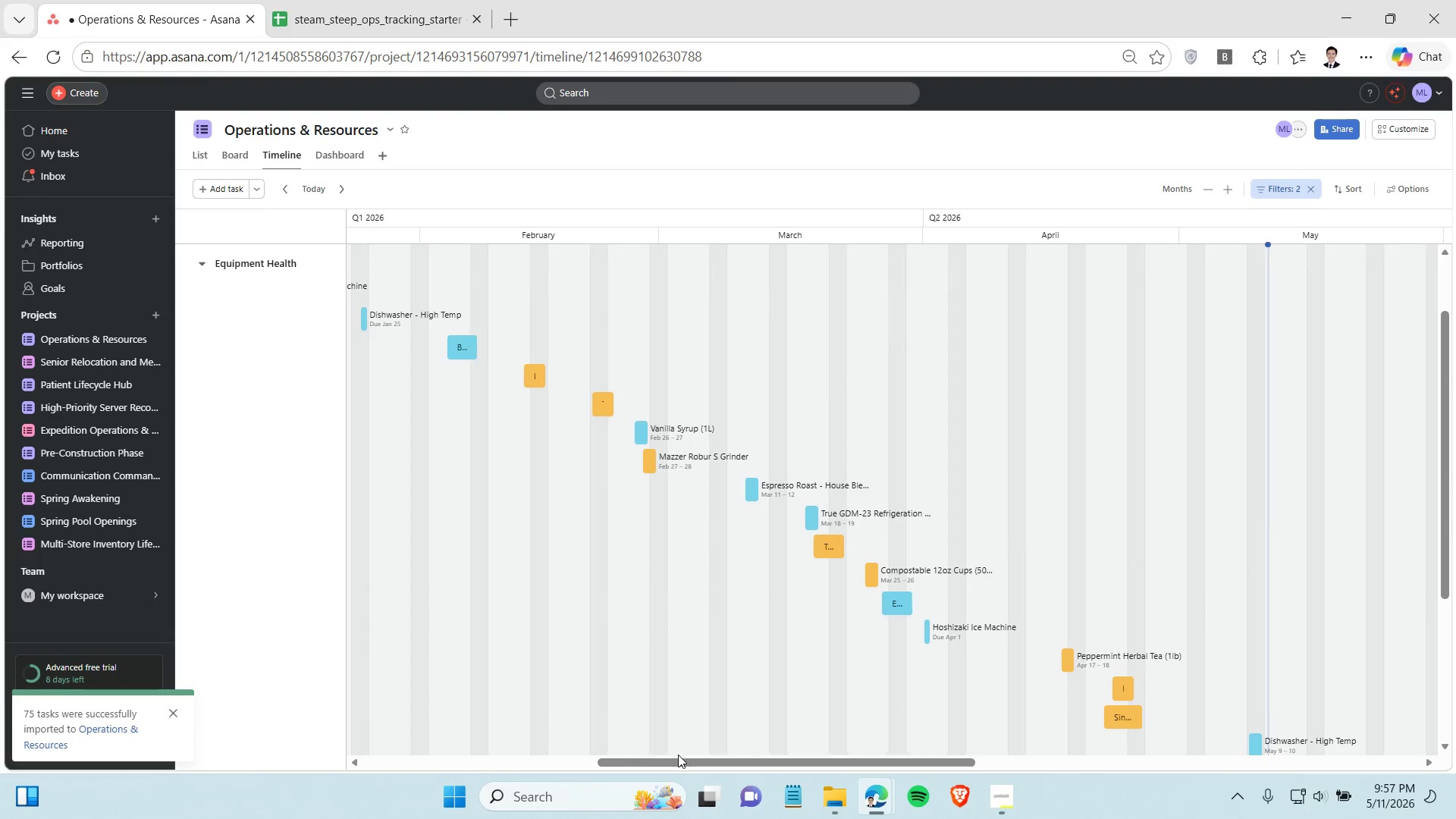 
left_click_drag(start_coordinate=[677, 758], to_coordinate=[551, 733])
 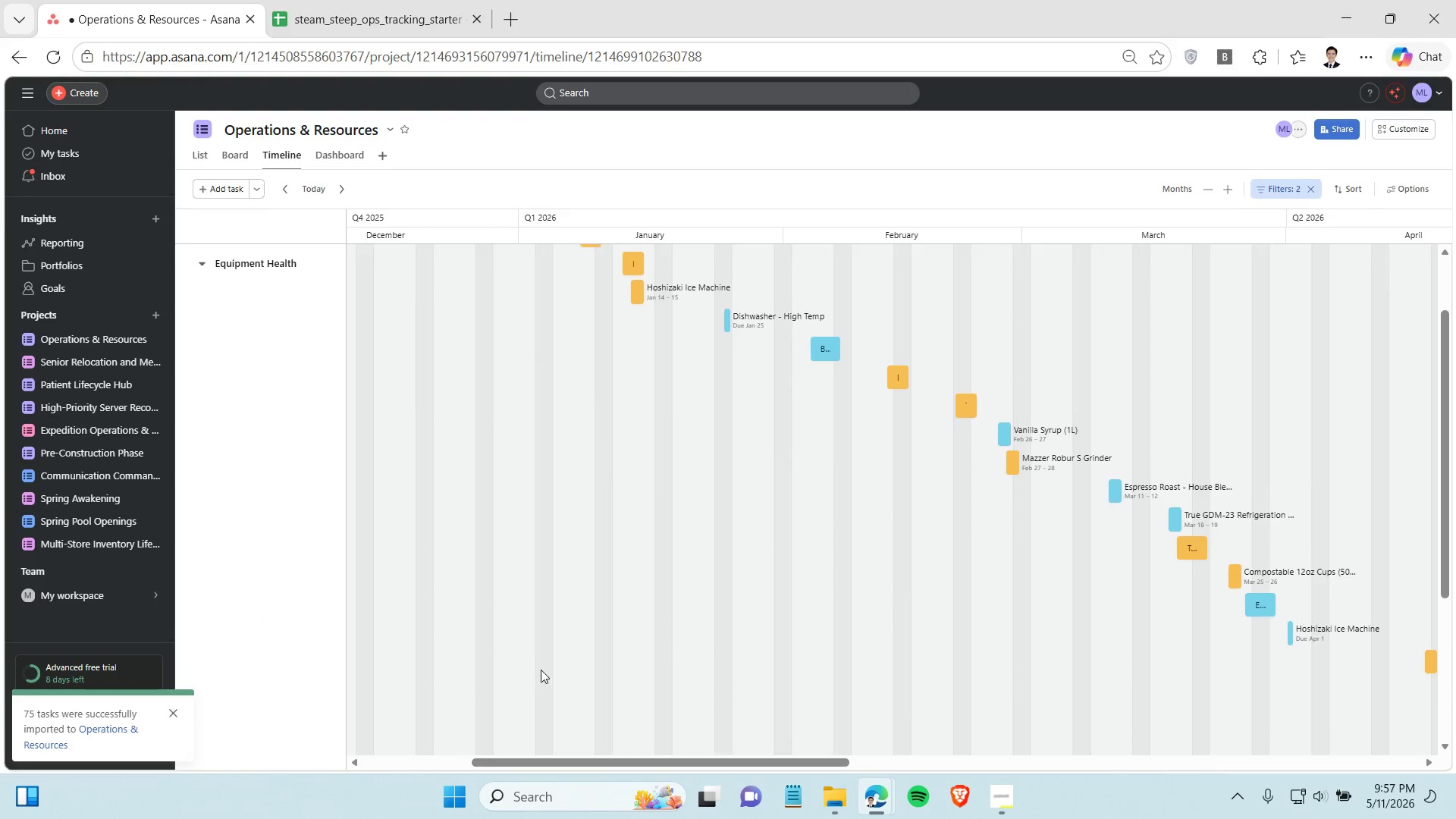 
scroll: coordinate [540, 668], scroll_direction: up, amount: 2.0
 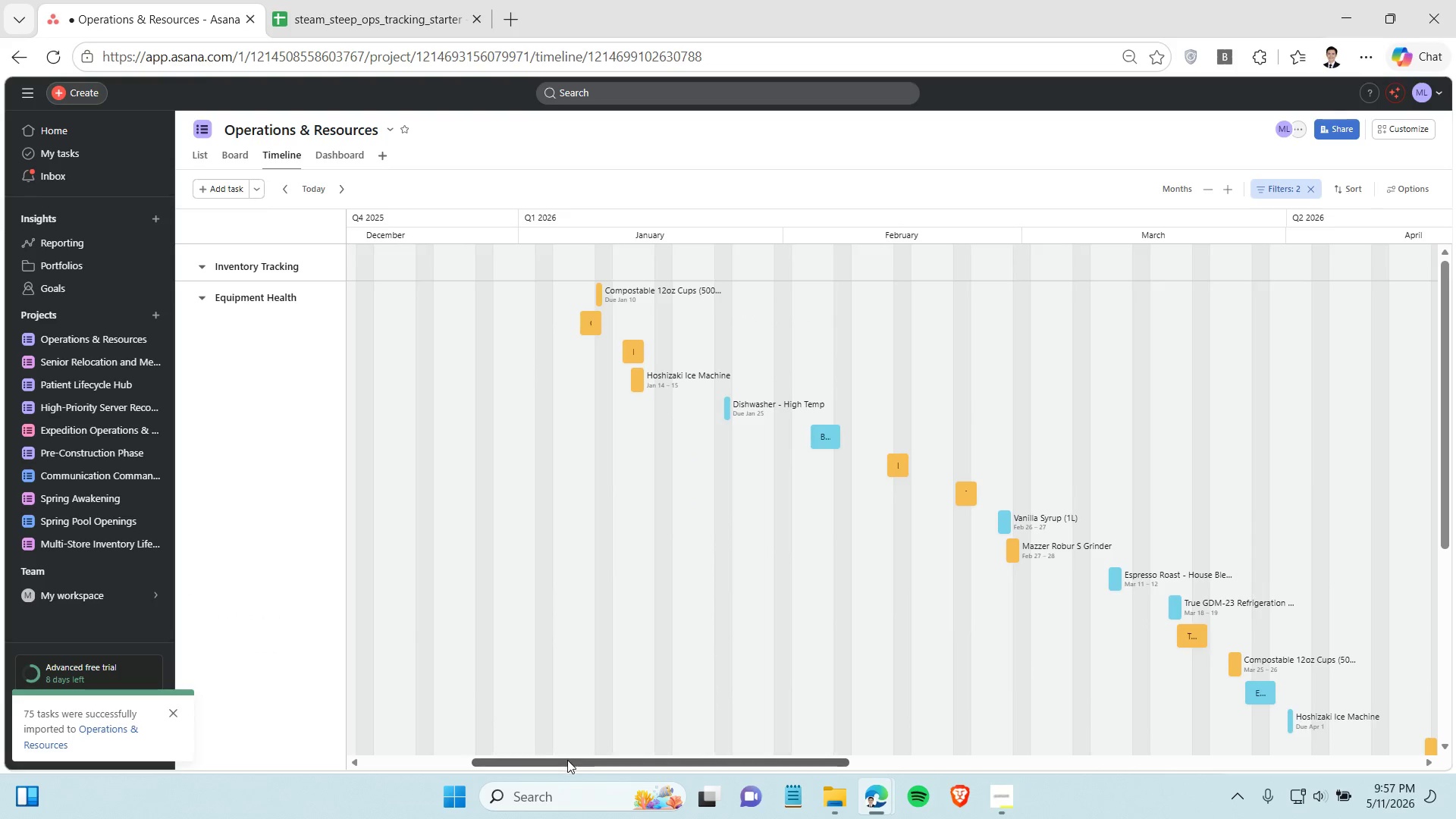 
left_click_drag(start_coordinate=[567, 760], to_coordinate=[516, 746])
 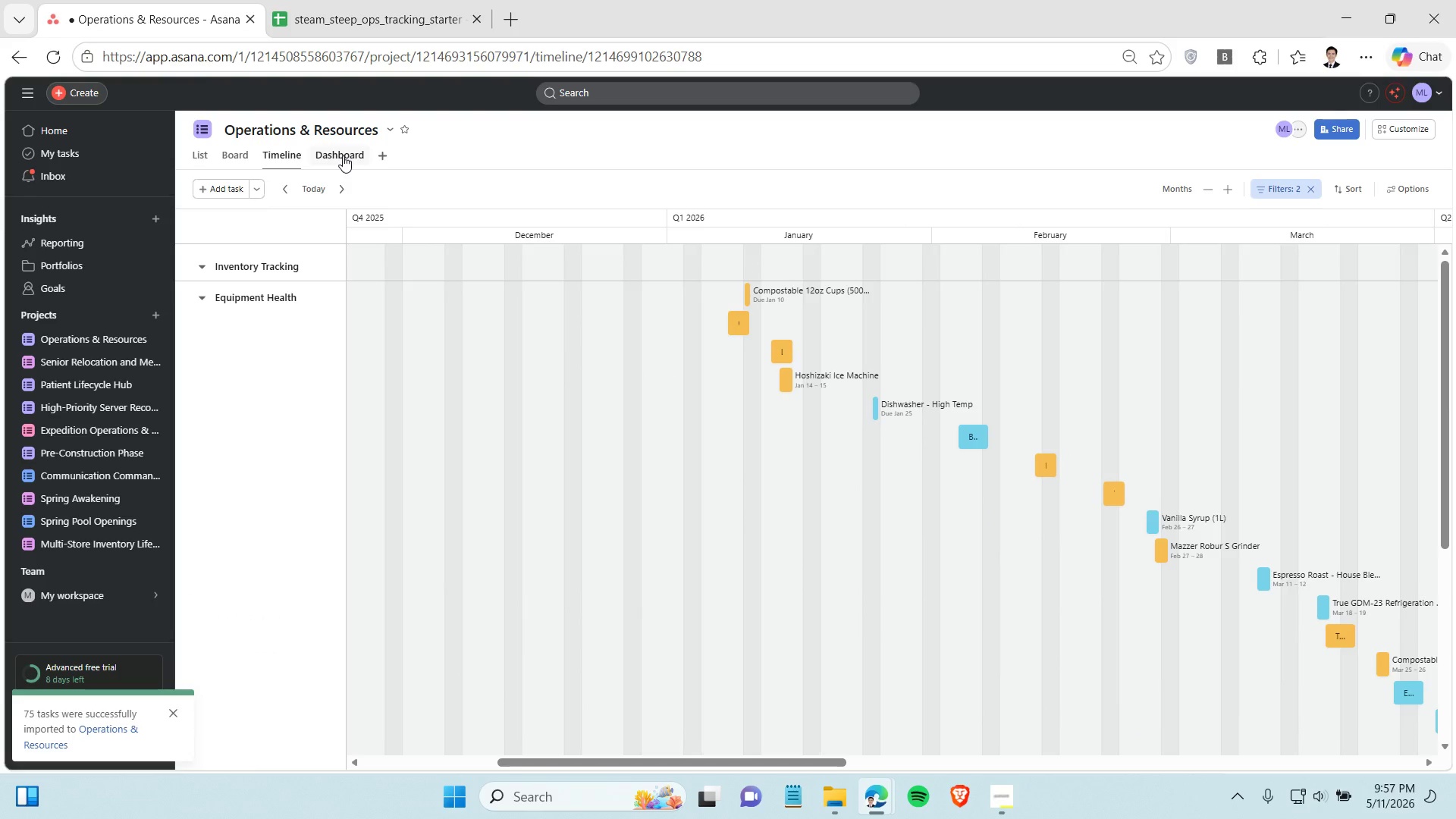 
left_click([343, 155])
 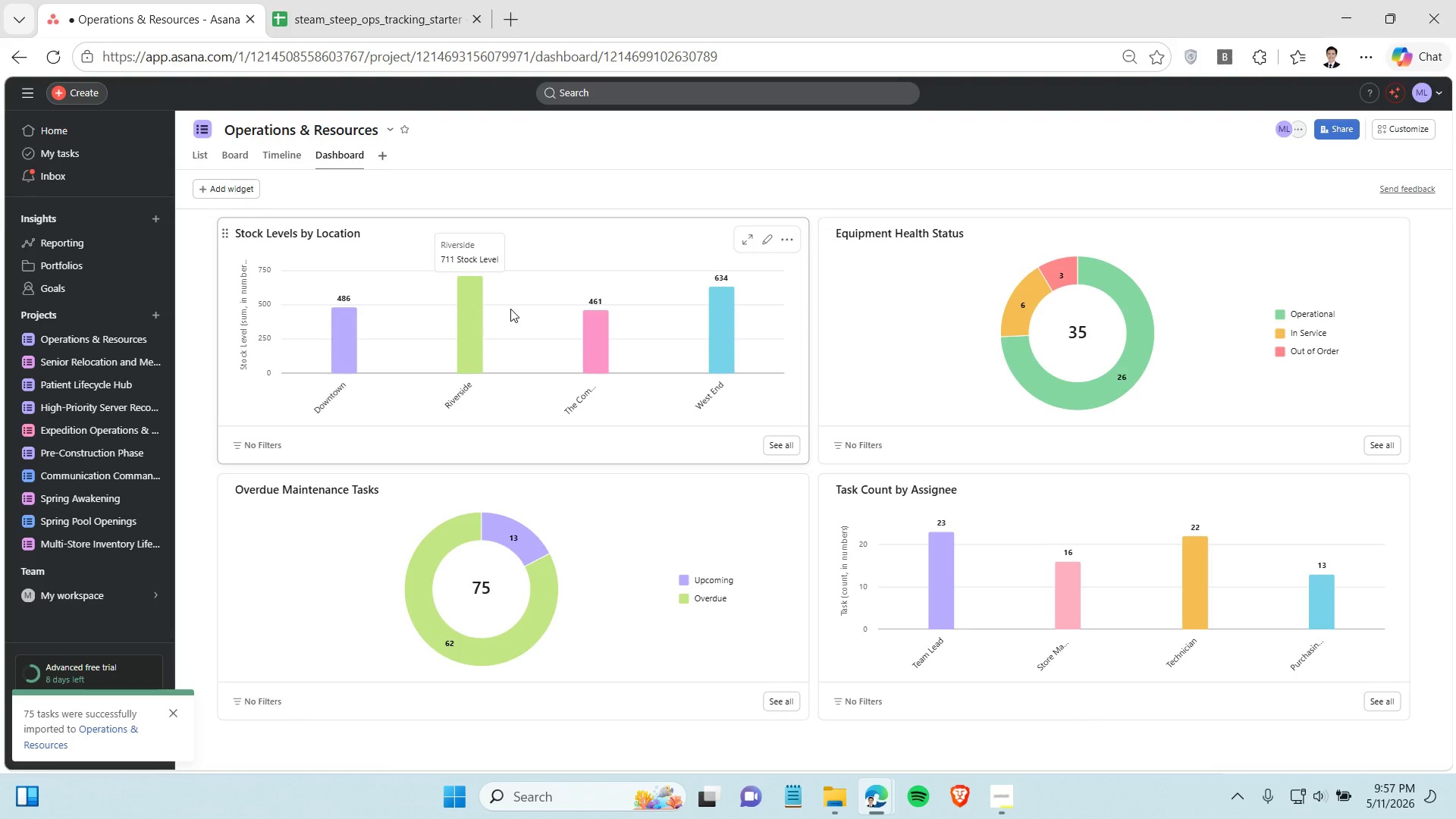 
wait(10.55)
 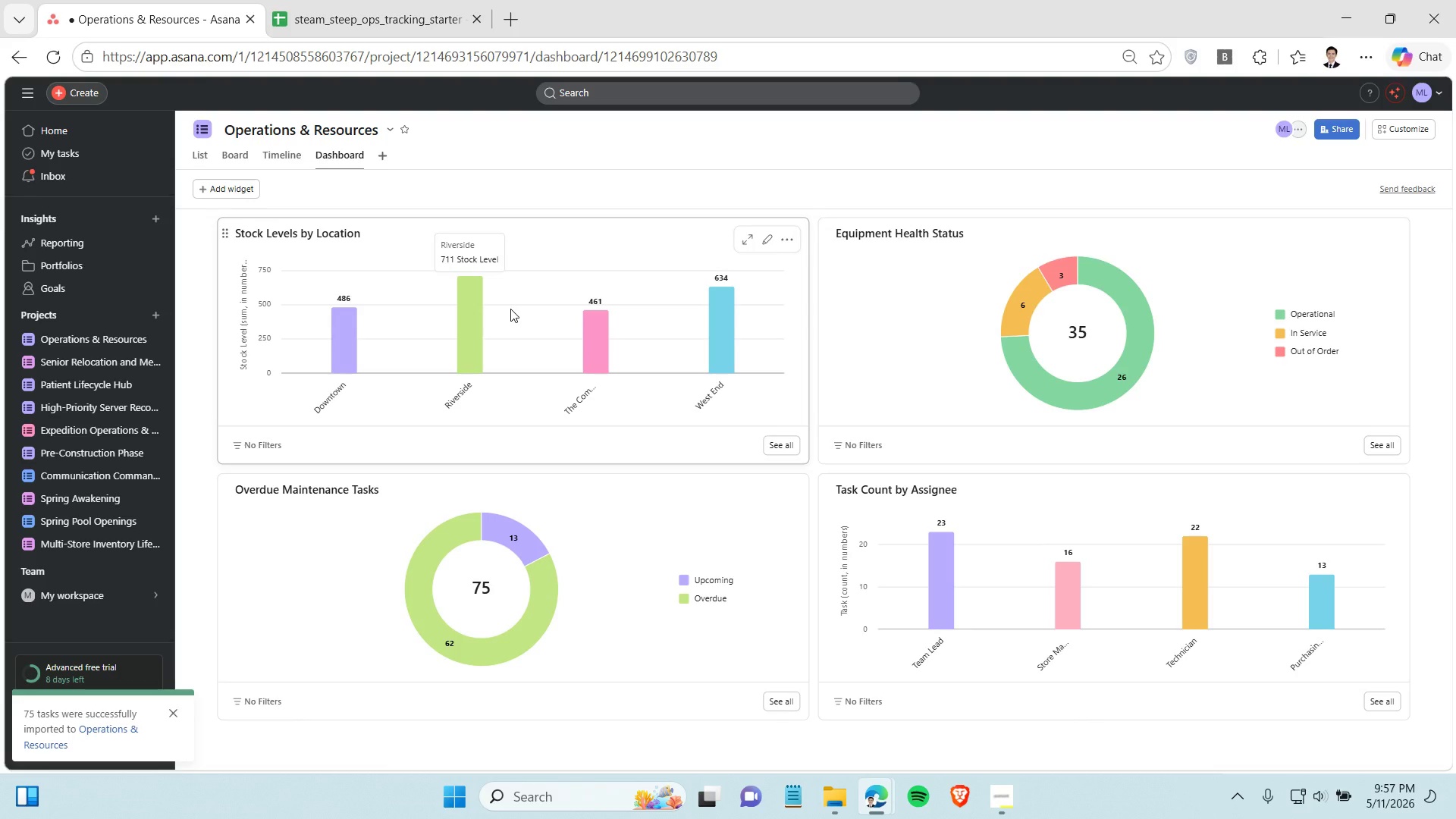 
left_click([1428, 129])
 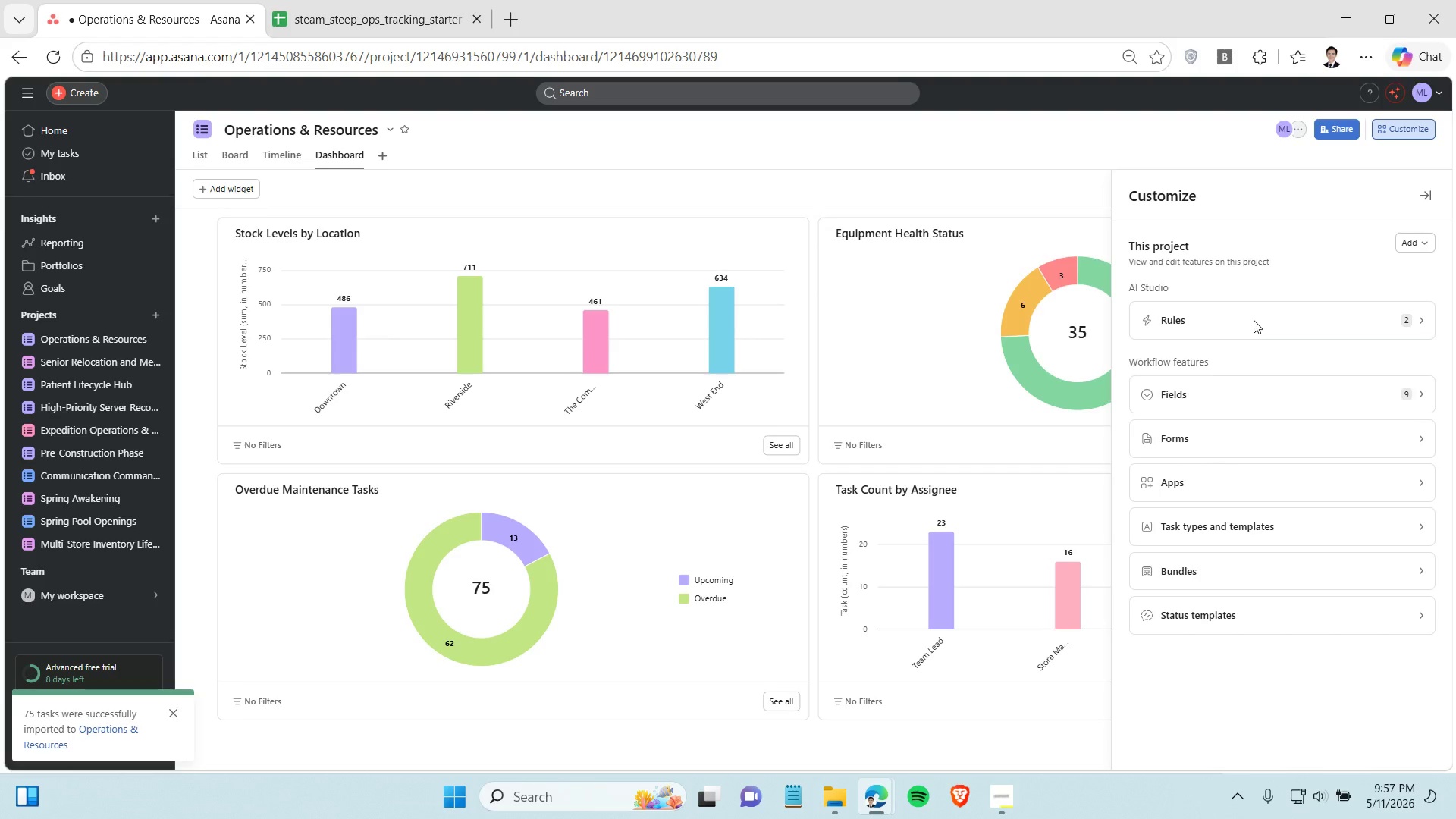 
double_click([1254, 325])
 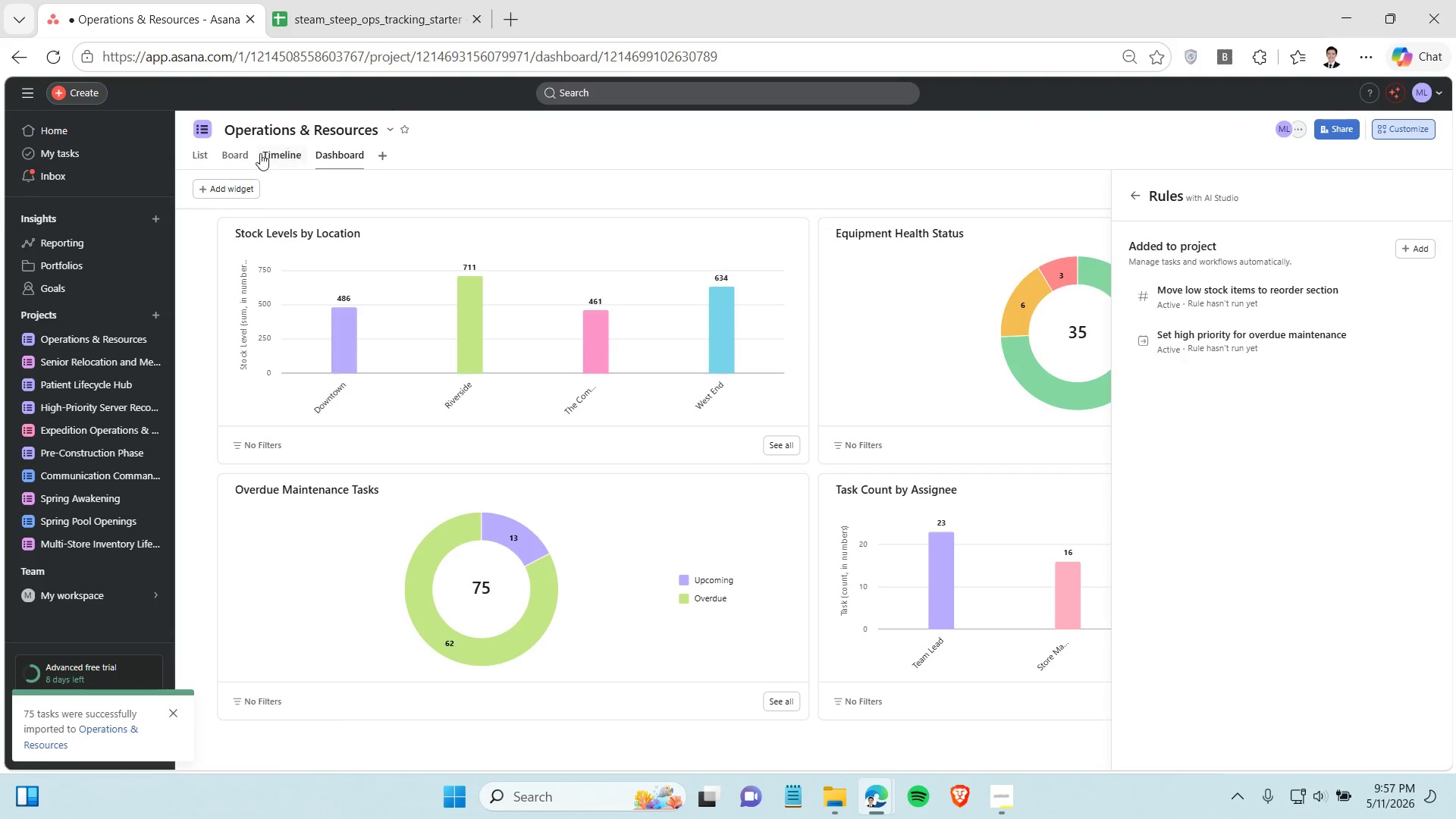 
left_click([228, 154])
 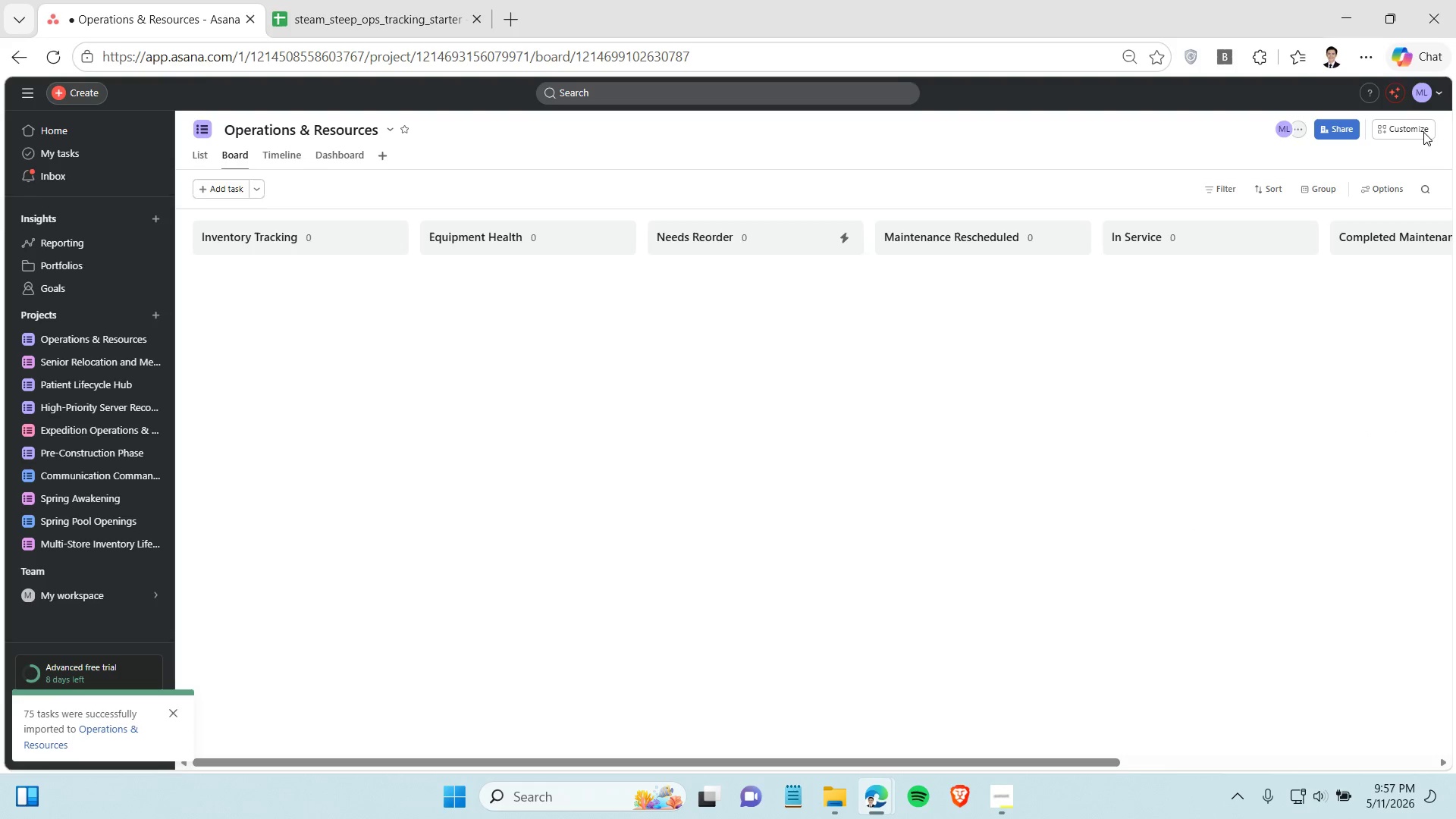 
left_click([1429, 127])
 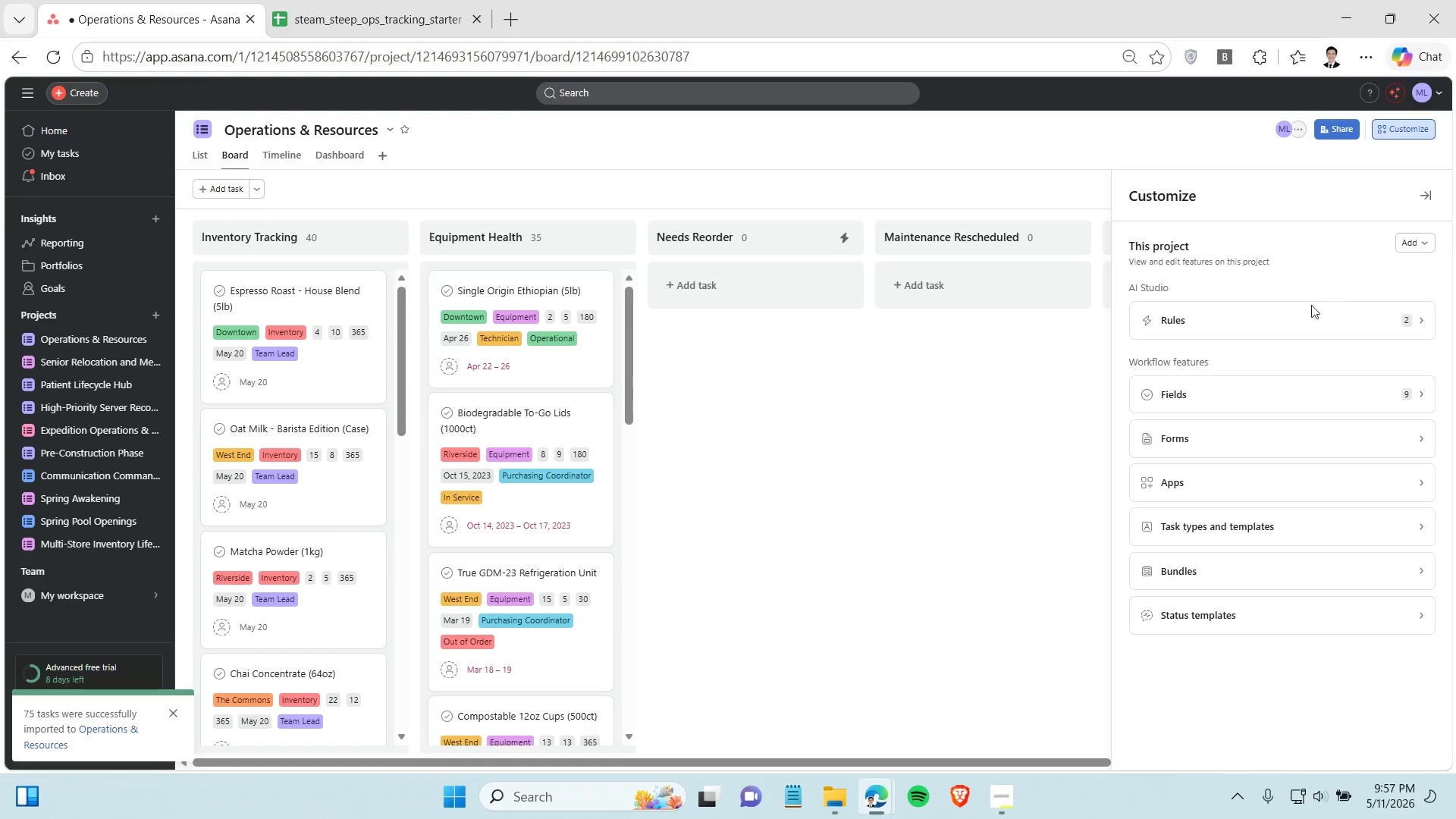 
left_click([1271, 323])
 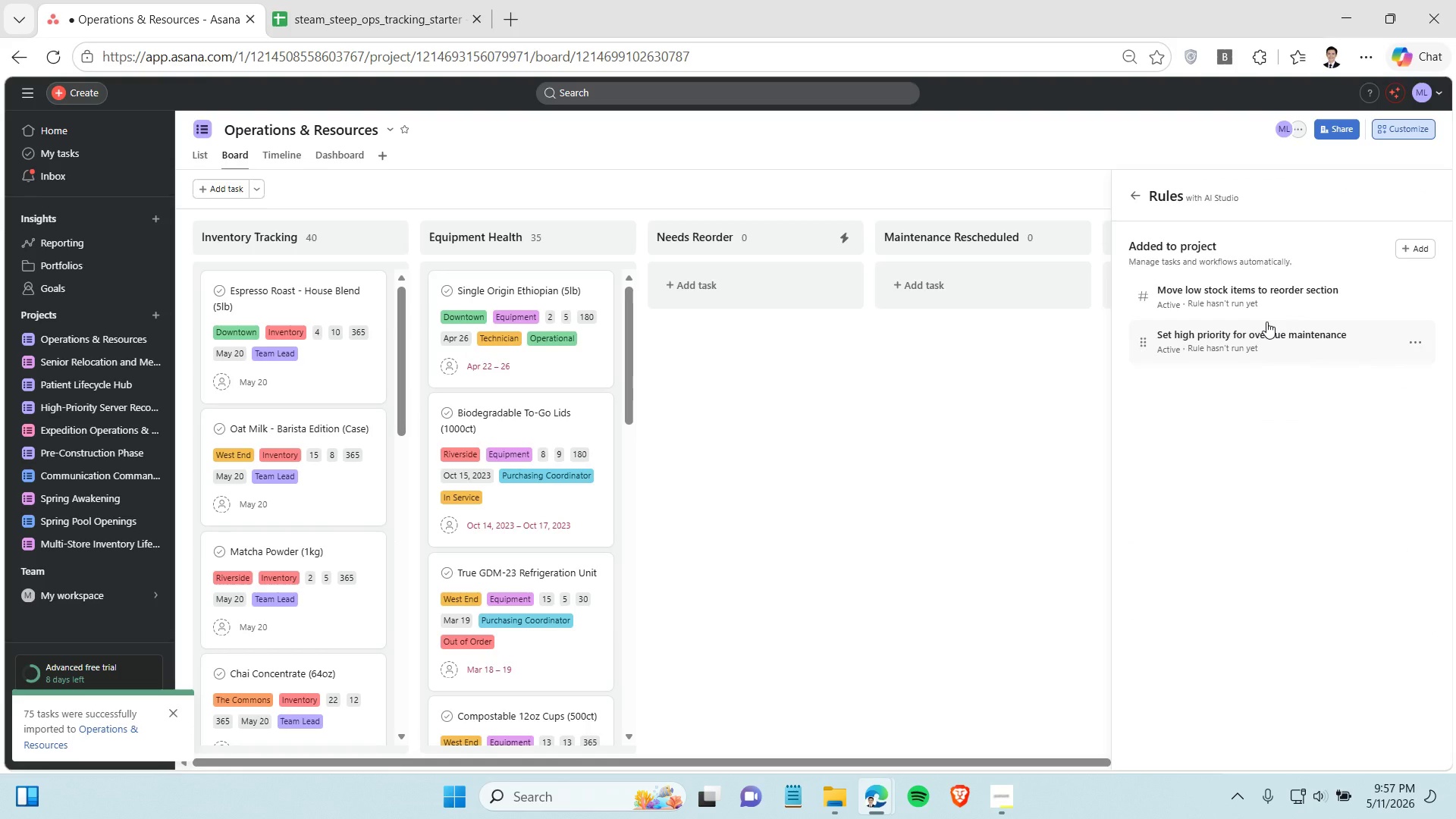 
left_click([1268, 285])
 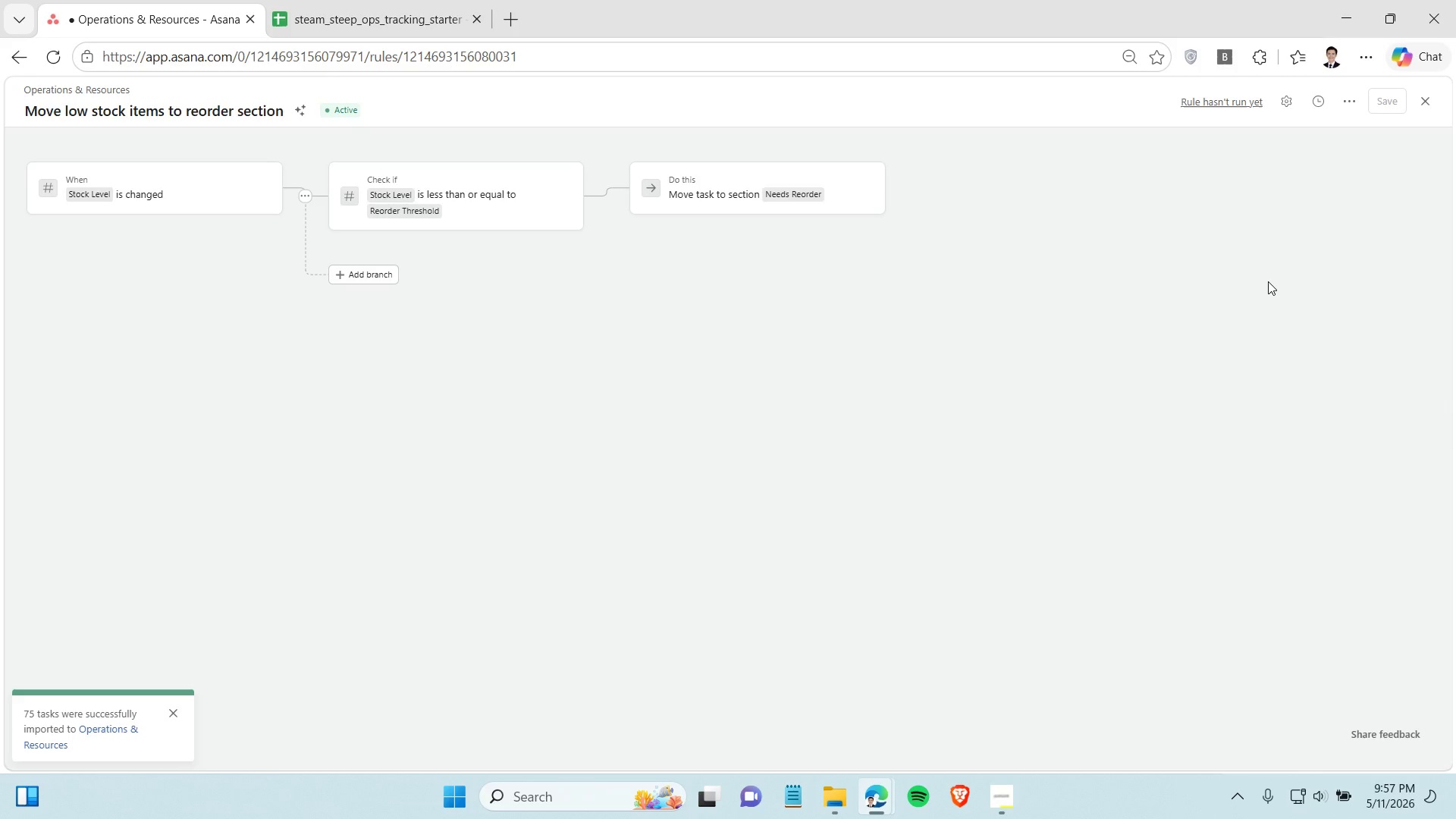 
wait(8.42)
 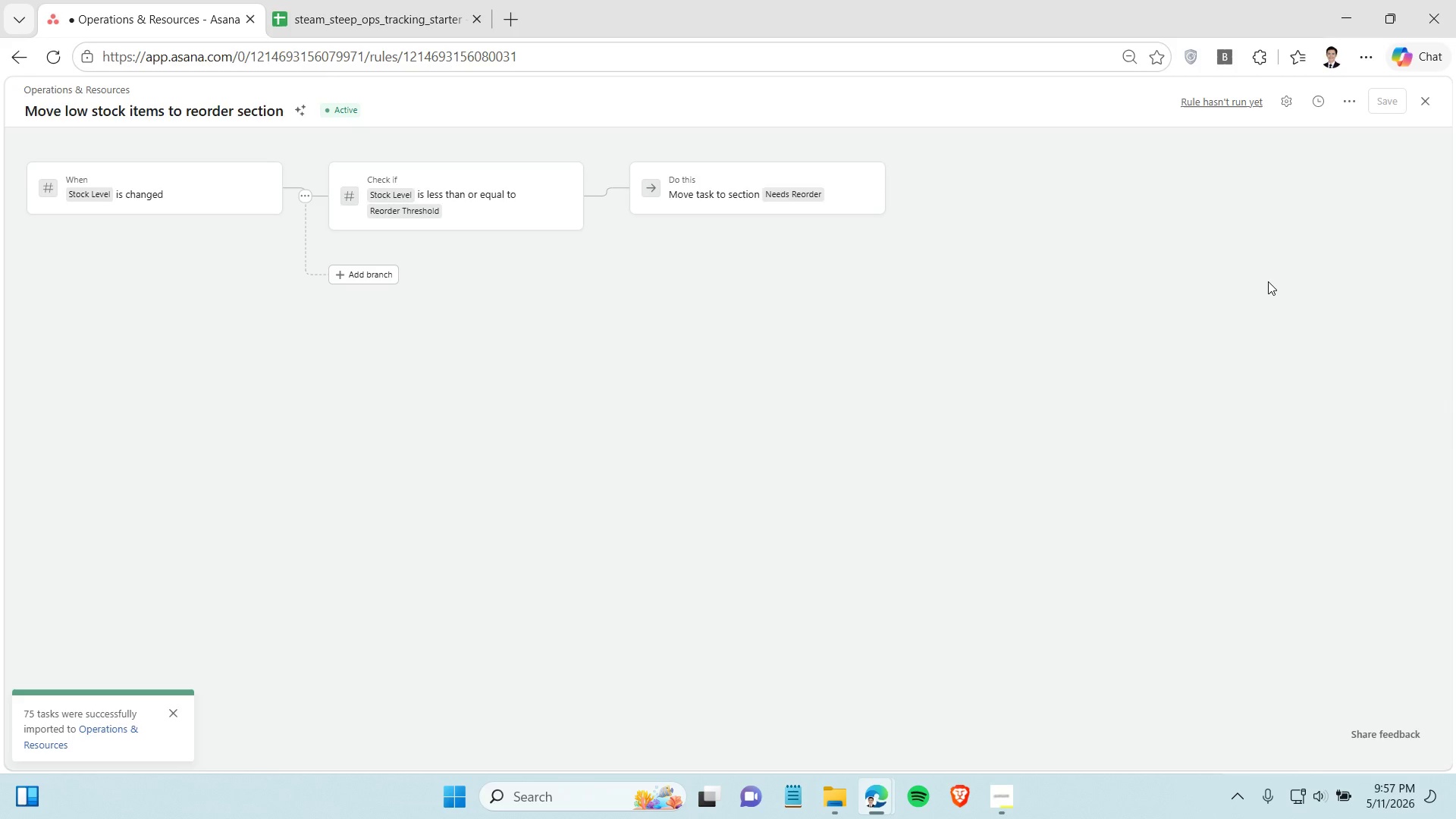 
left_click([13, 53])
 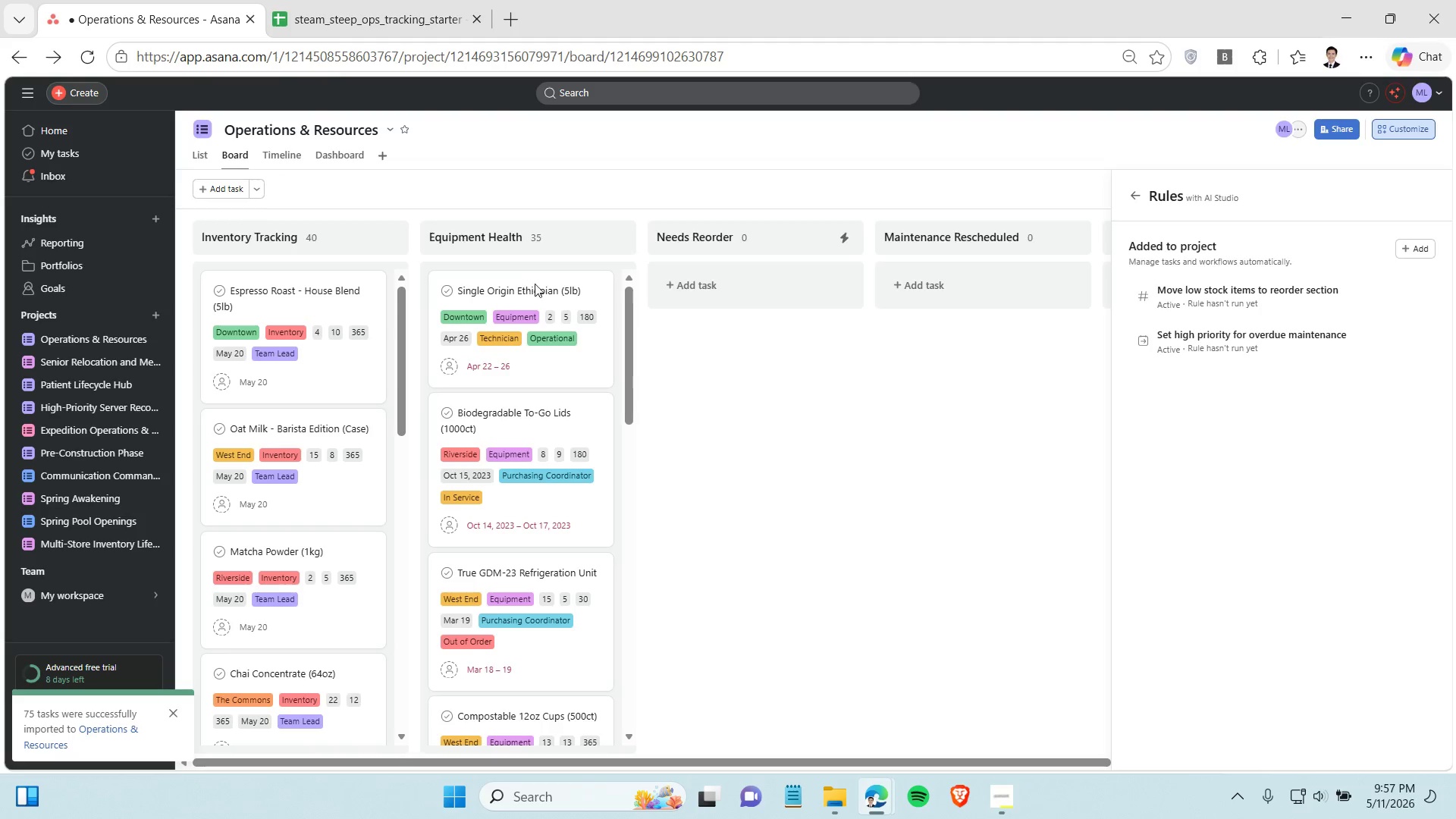 
mouse_move([554, 325])
 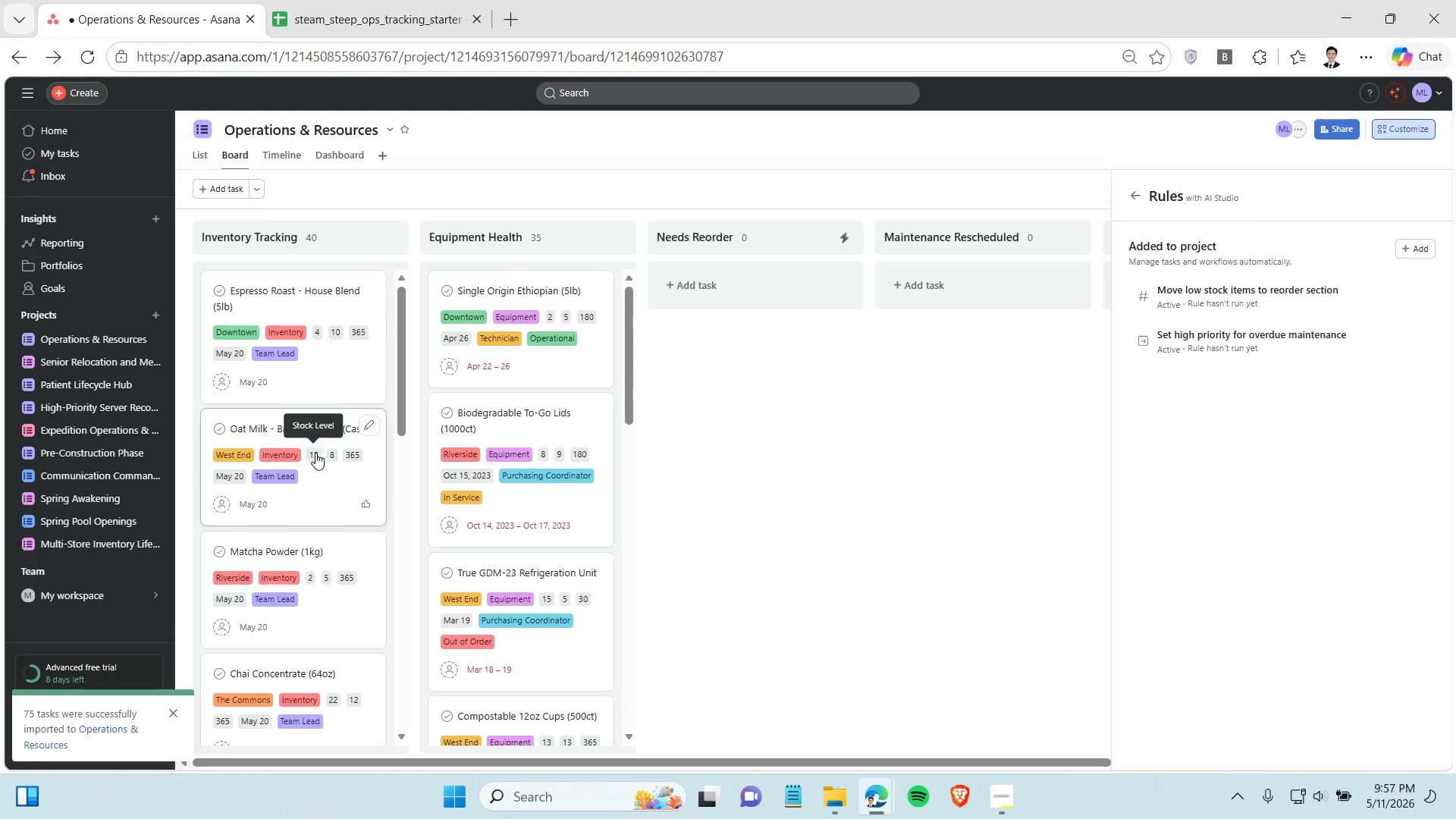 
left_click([315, 453])
 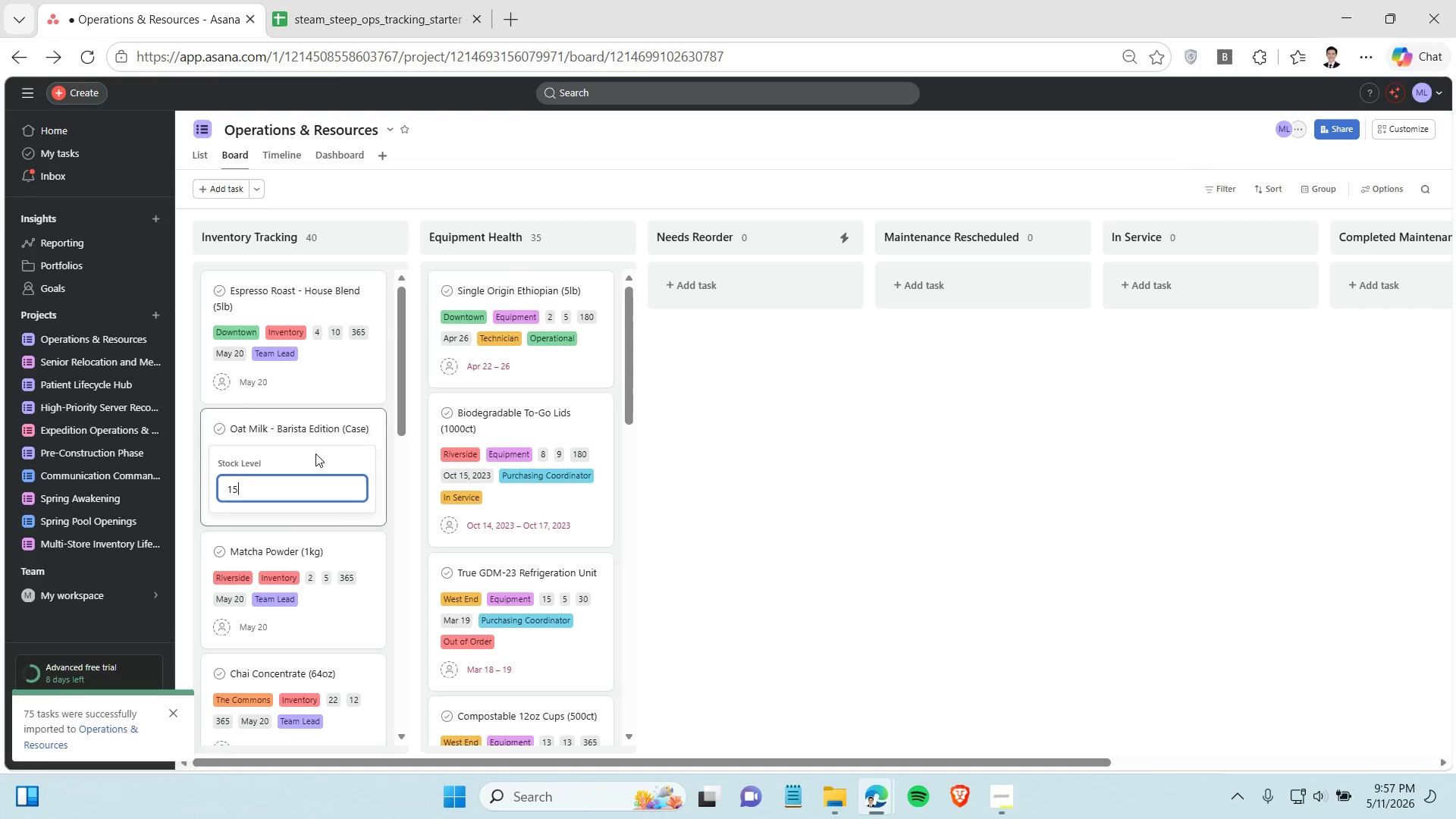 
key(Backspace)
 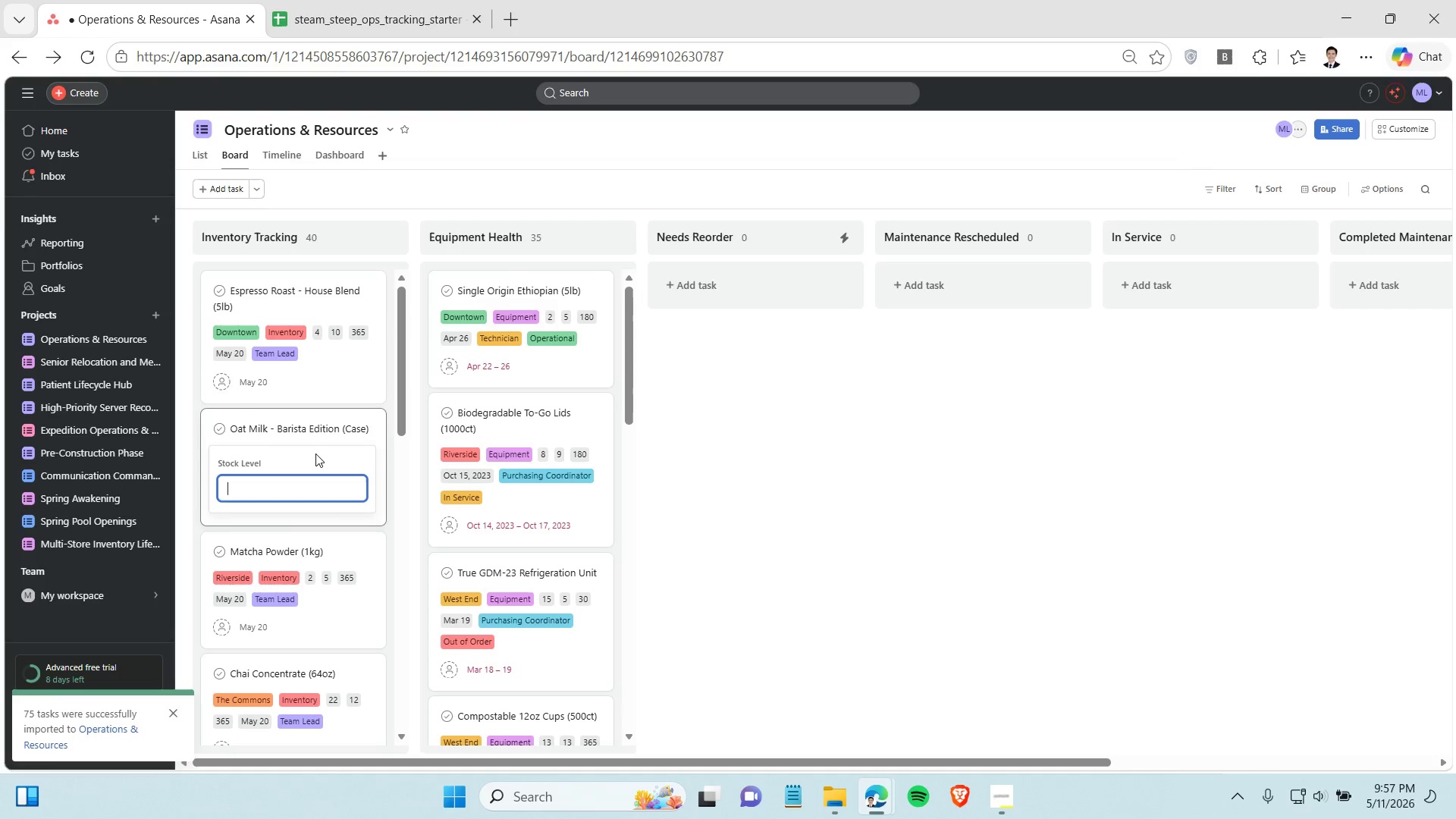 
key(Backspace)
 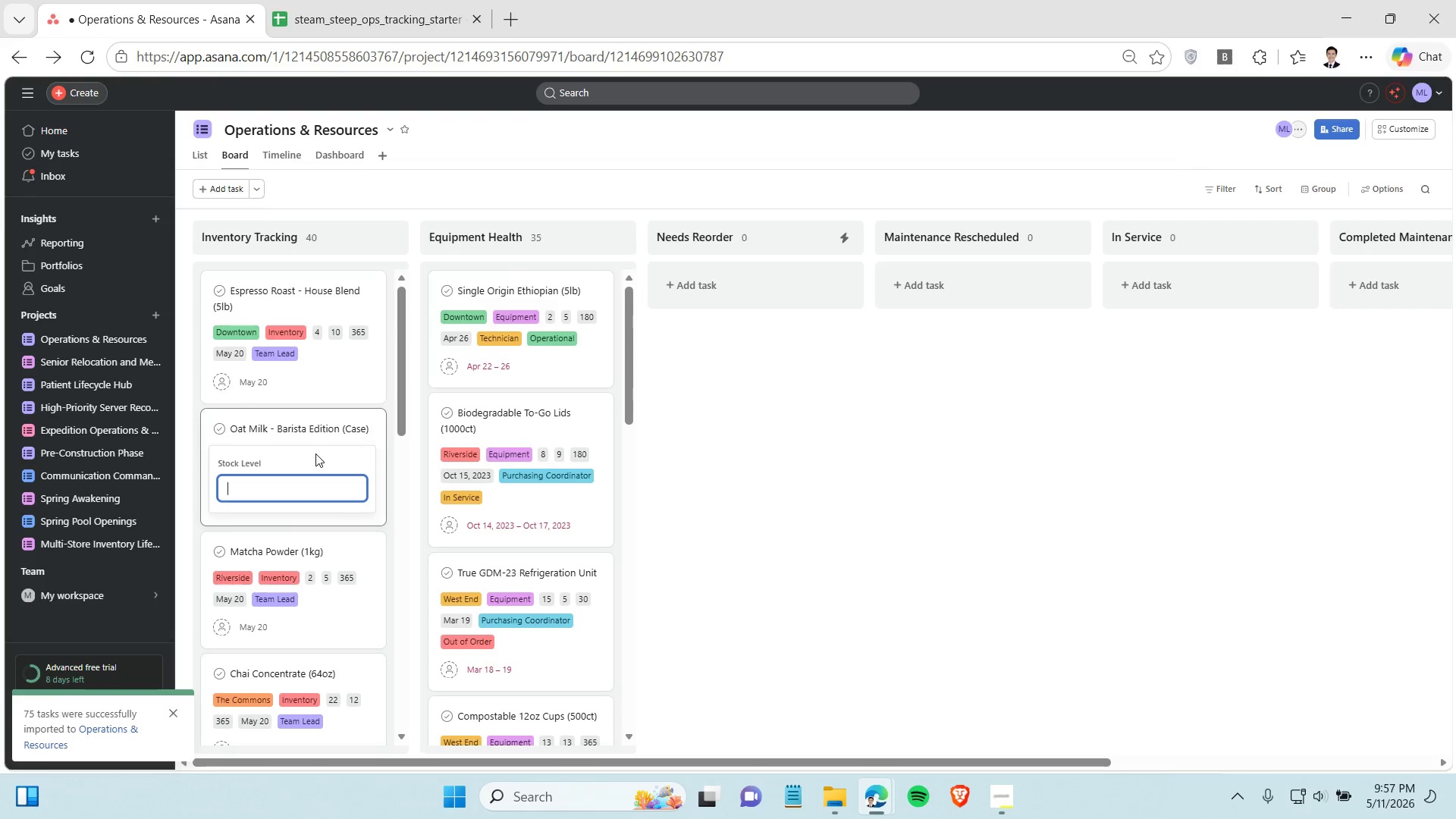 
key(Backspace)
 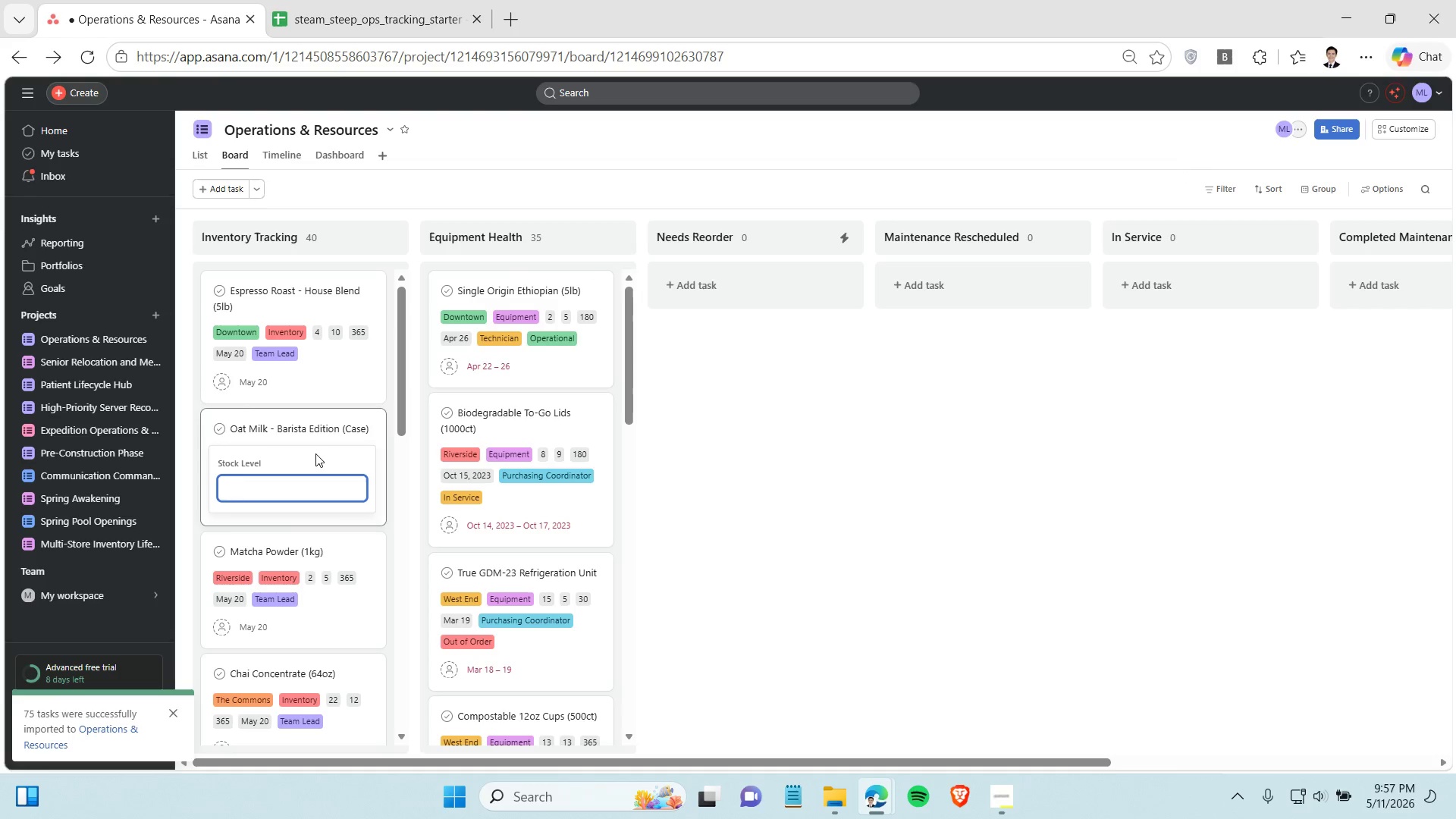 
key(3)
 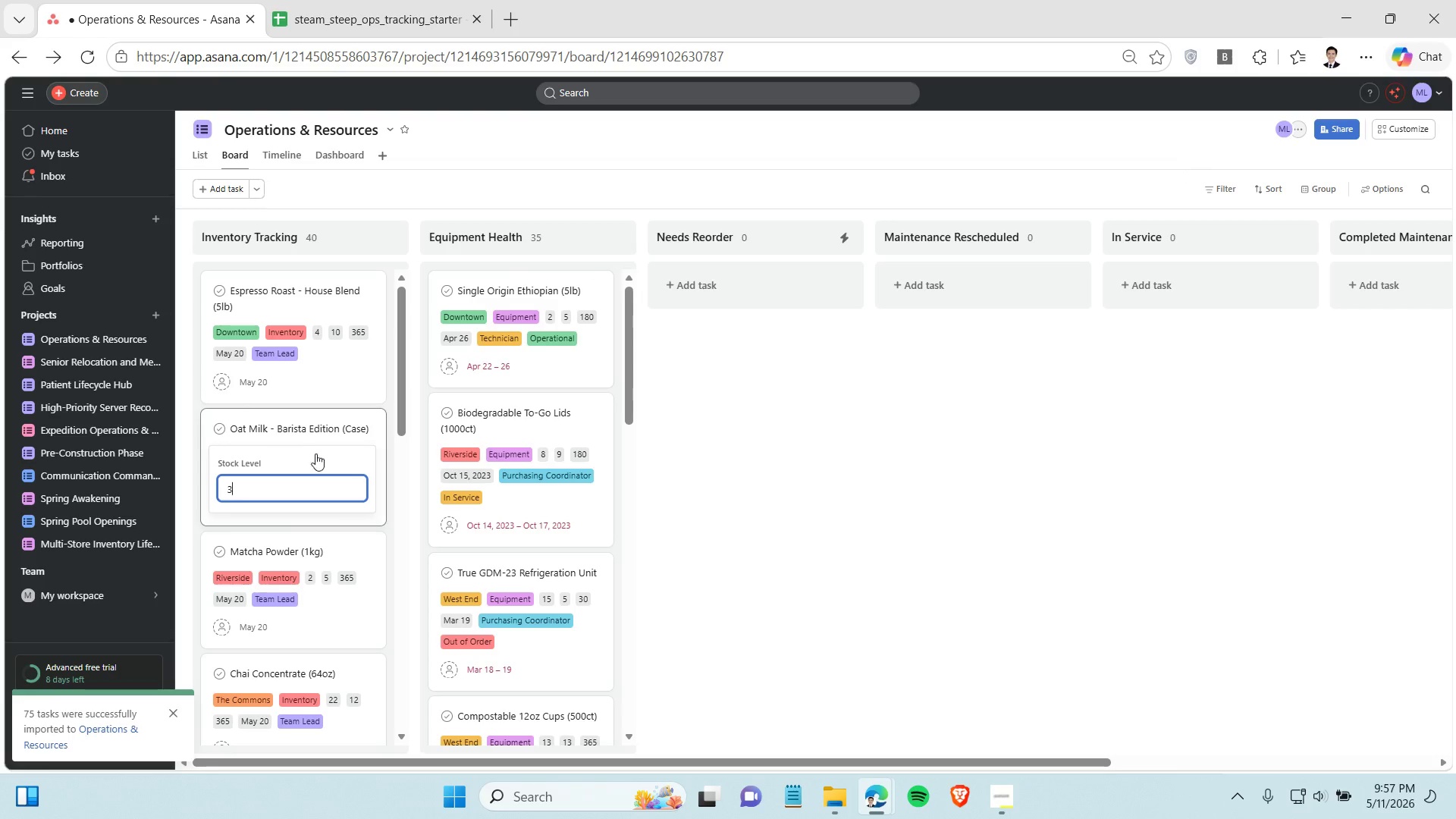 
key(Enter)
 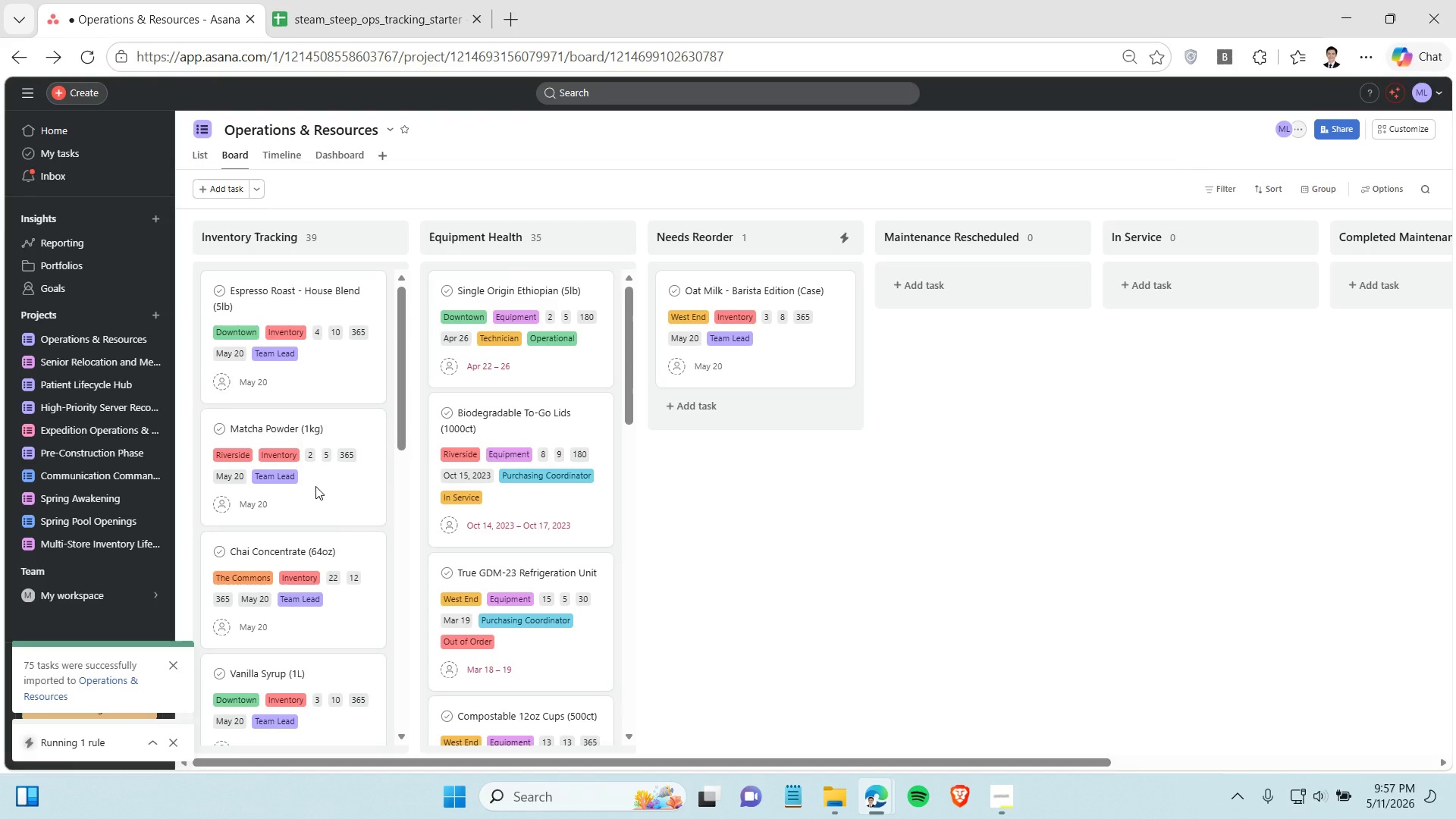 
scroll: coordinate [318, 487], scroll_direction: down, amount: 1.0
 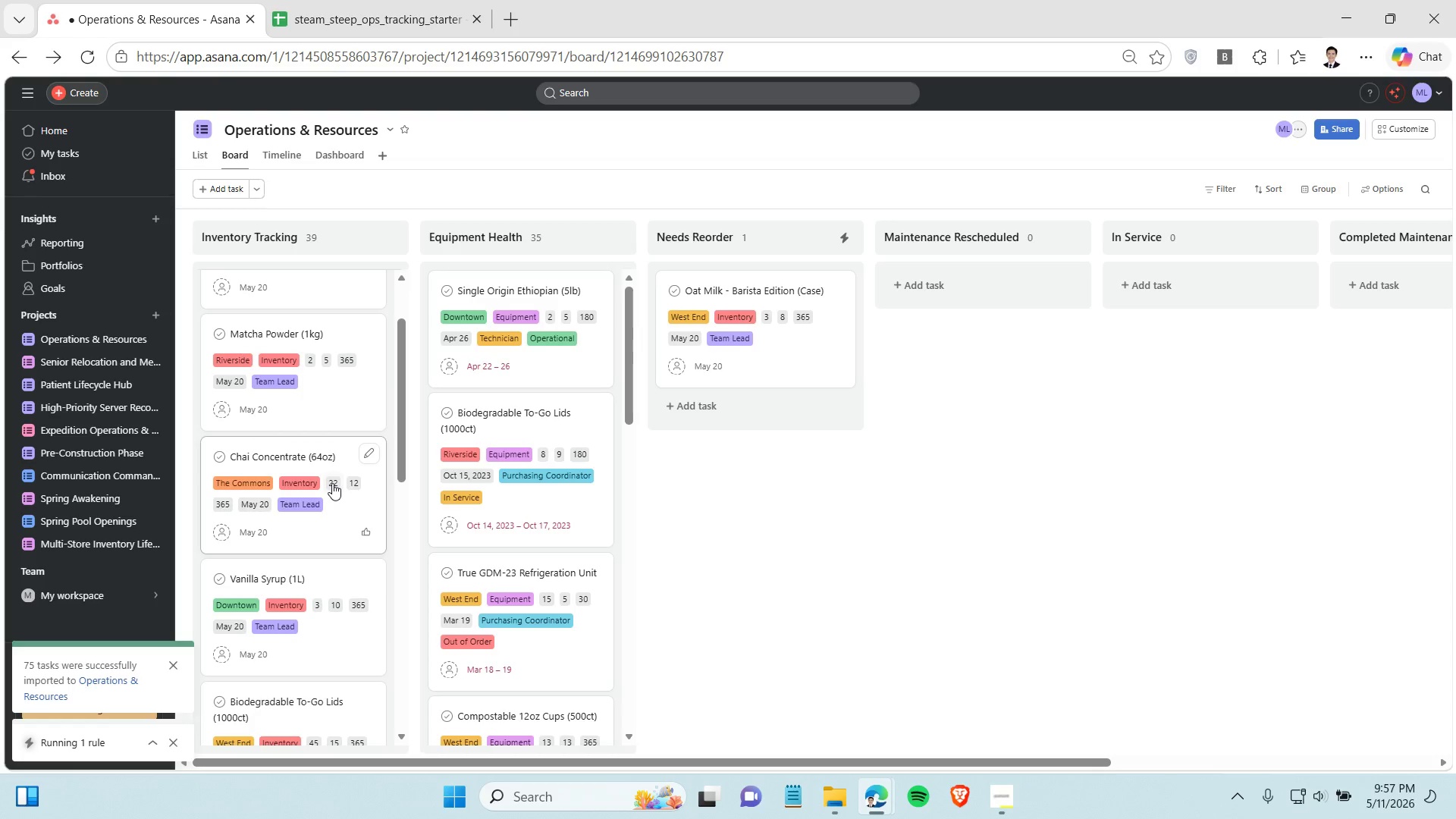 
left_click([333, 482])
 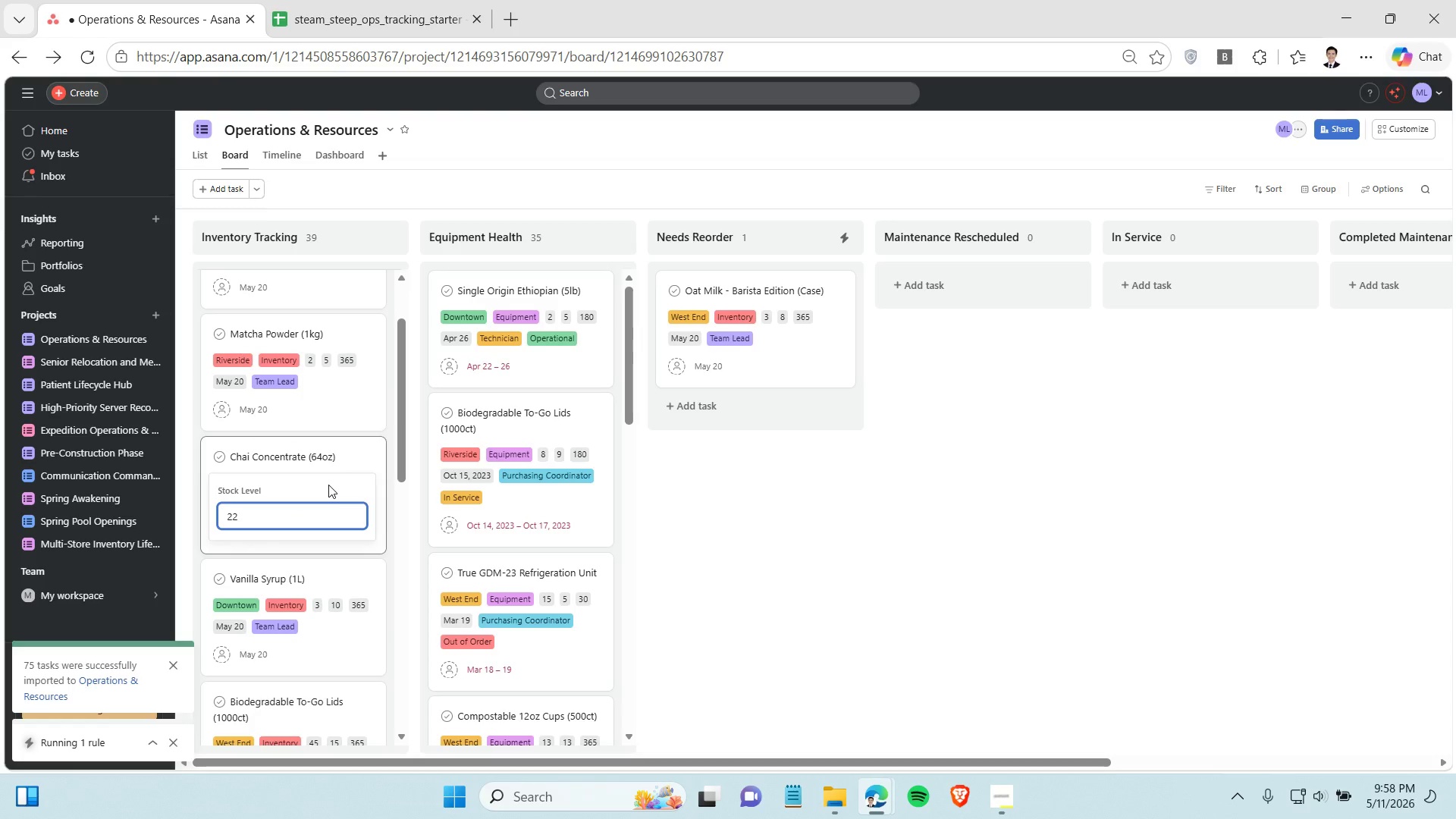 
key(Backspace)
 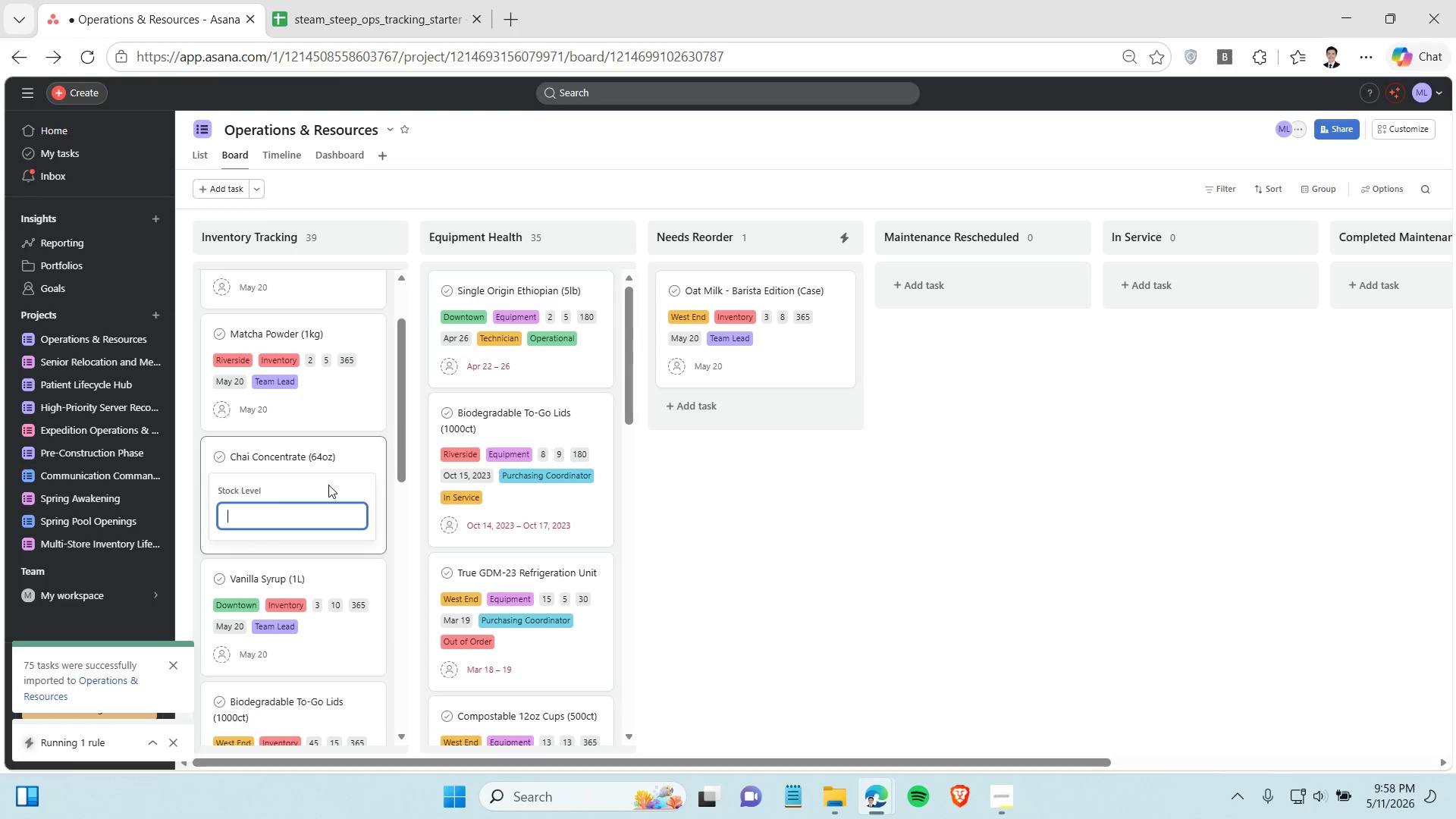 
key(Backspace)
 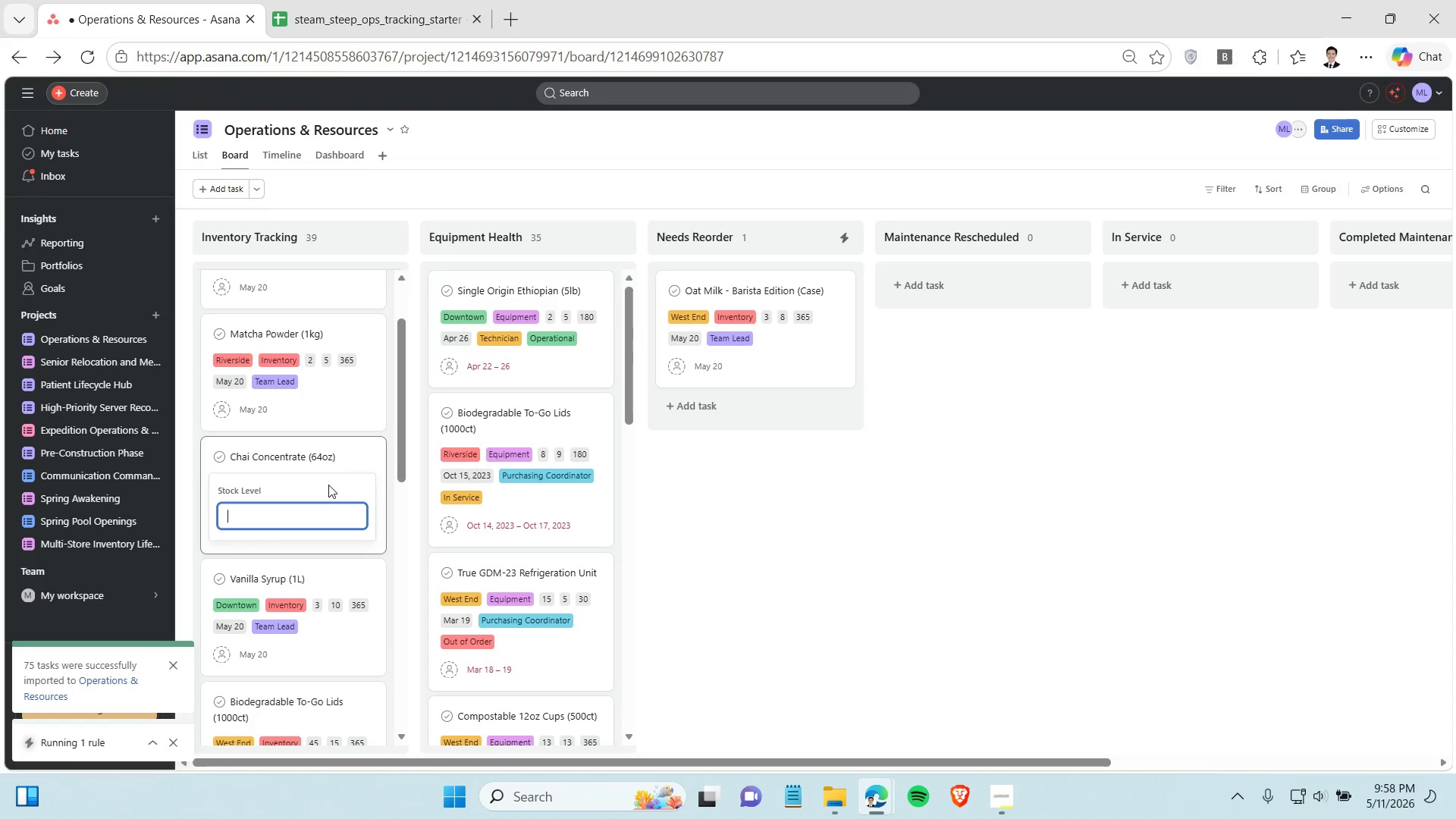 
key(Backspace)
 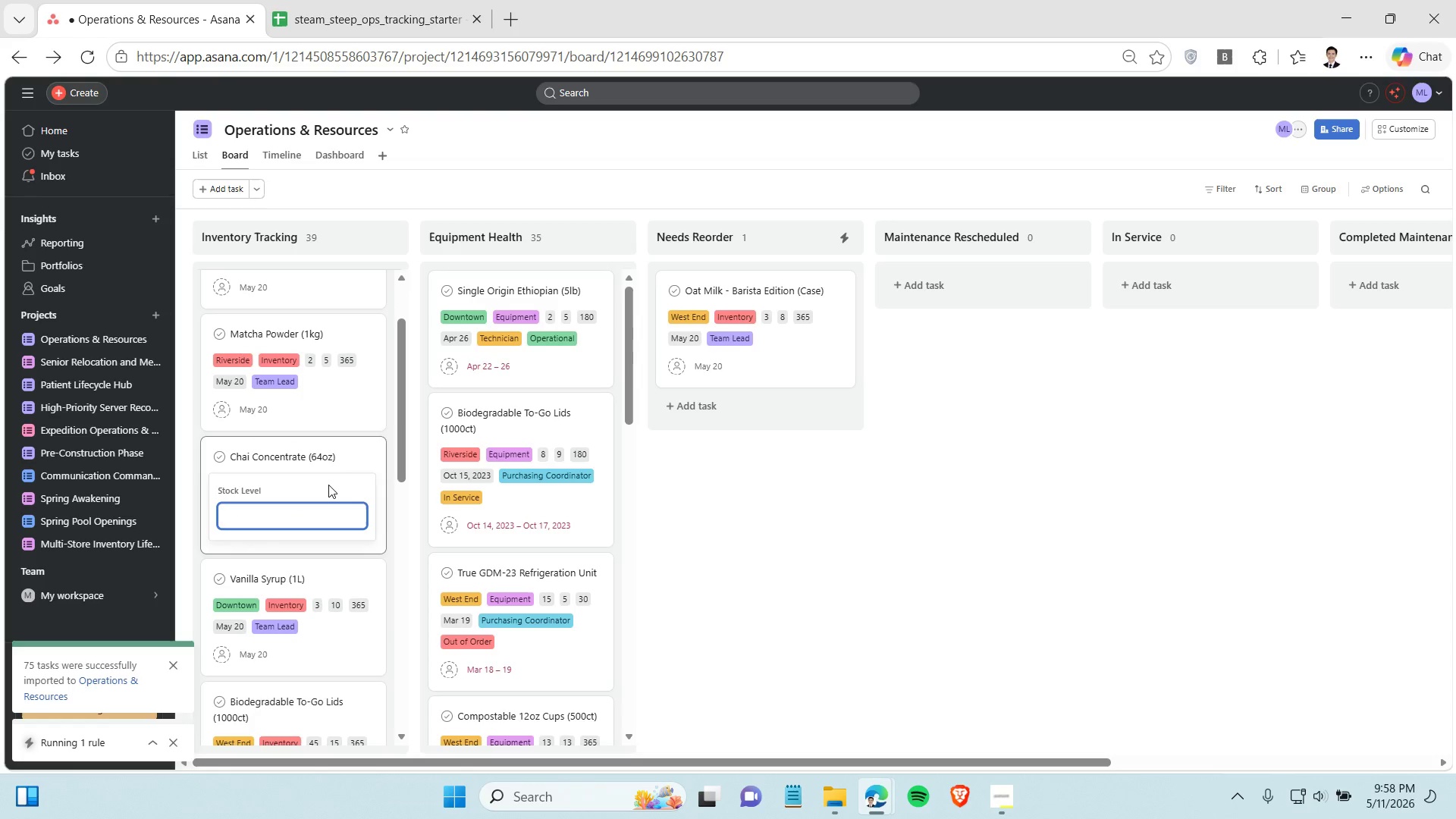 
key(Backspace)
 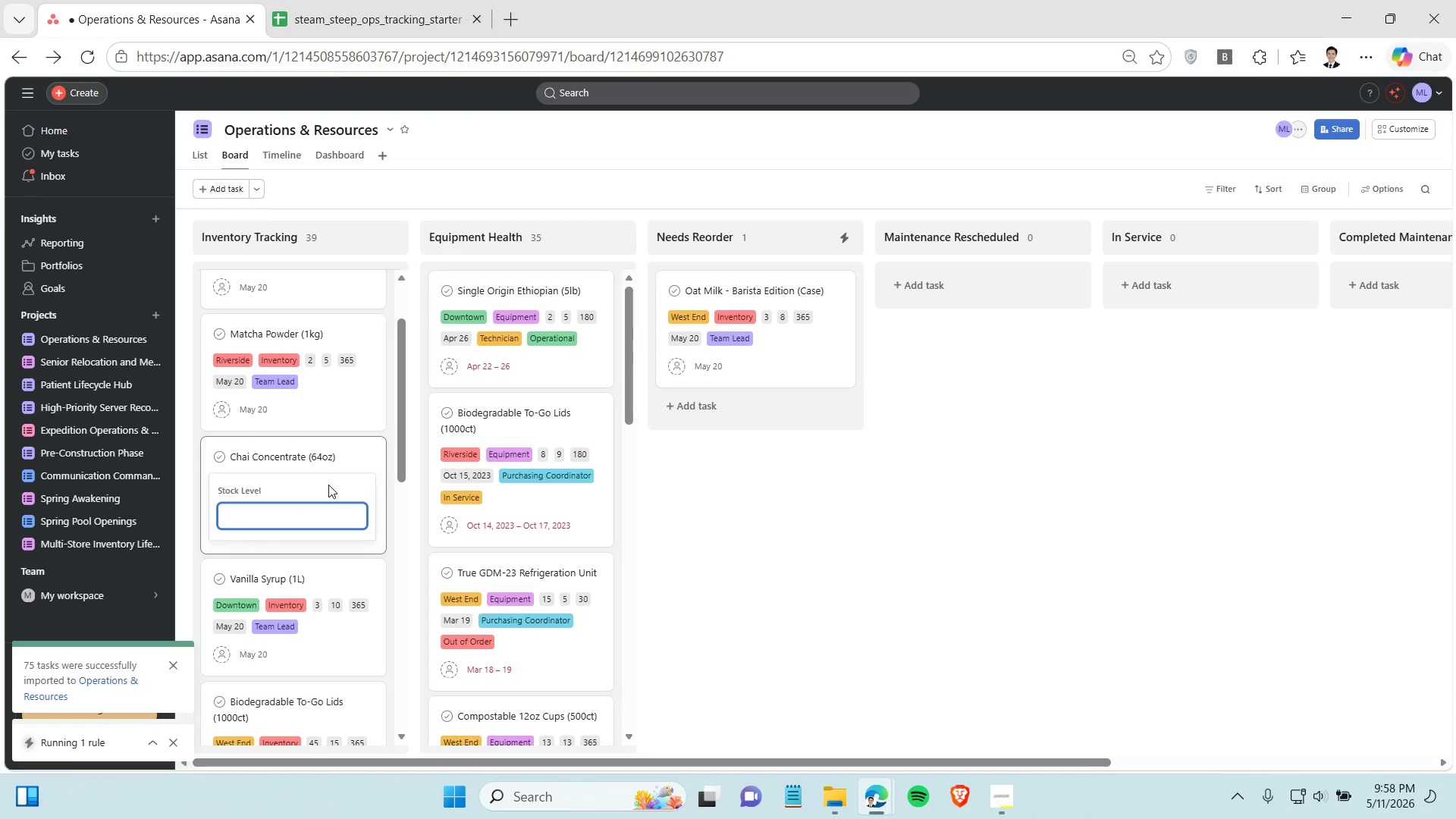 
type(10)
 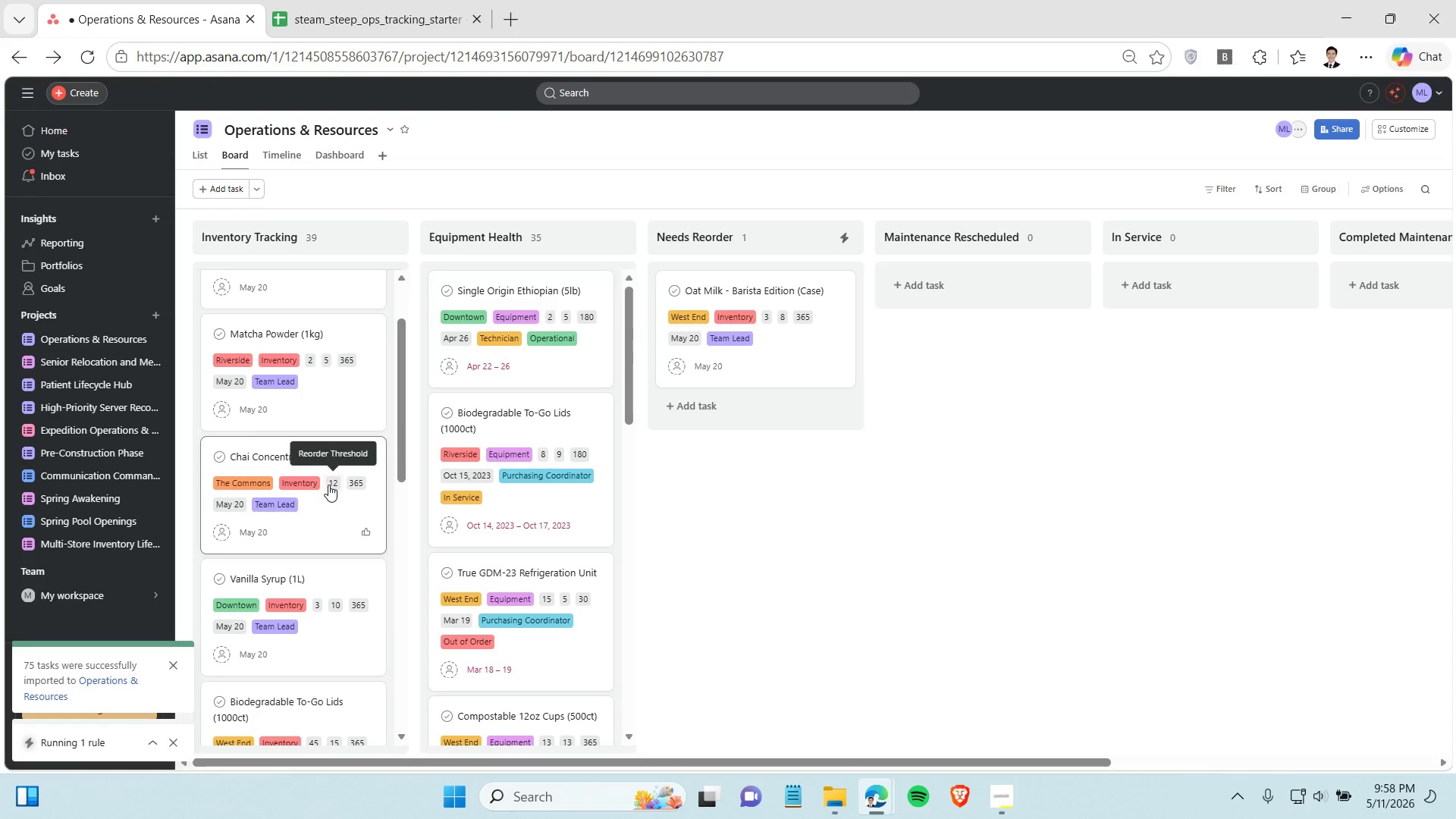 
key(Enter)
 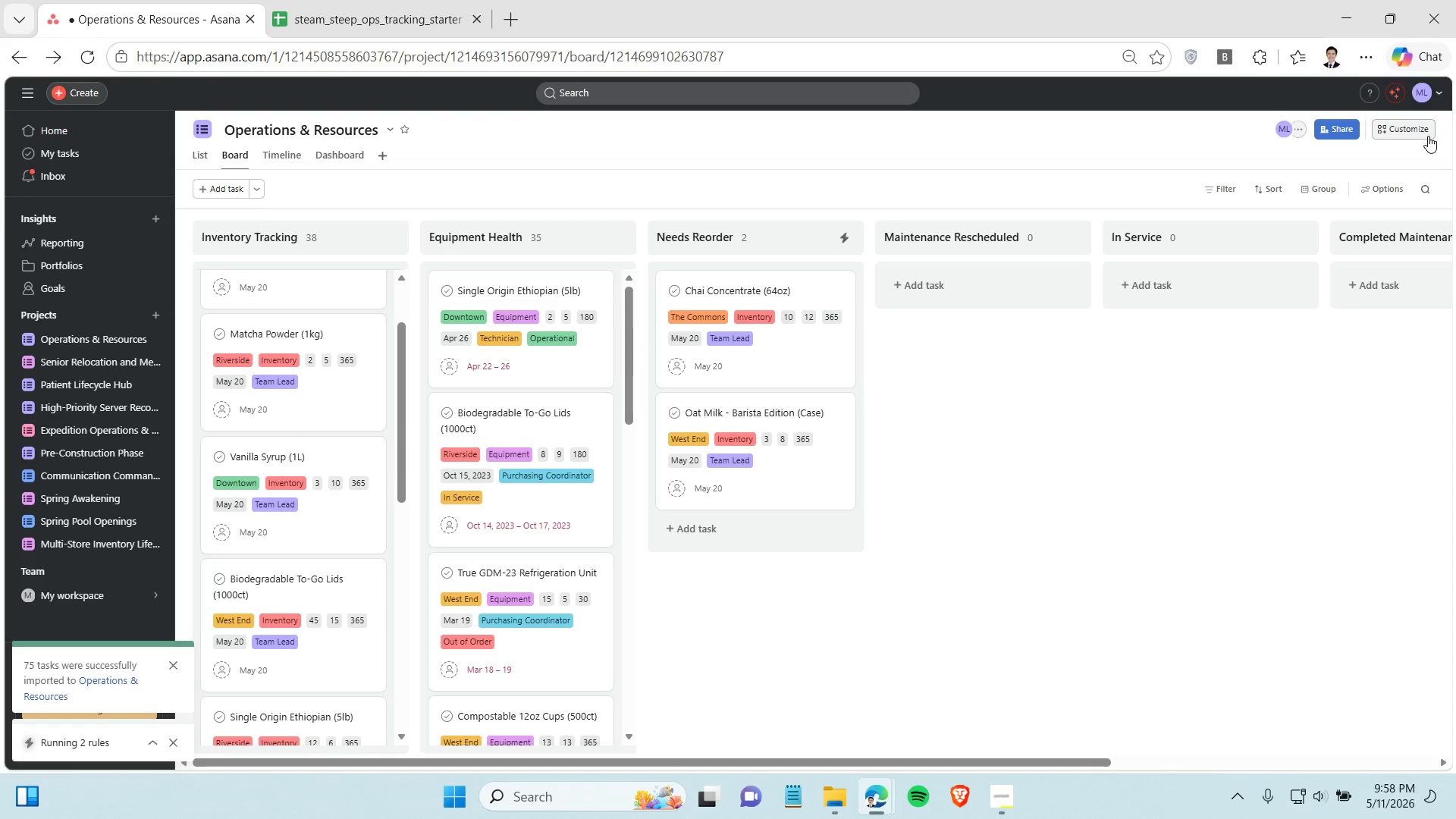 
wait(5.55)
 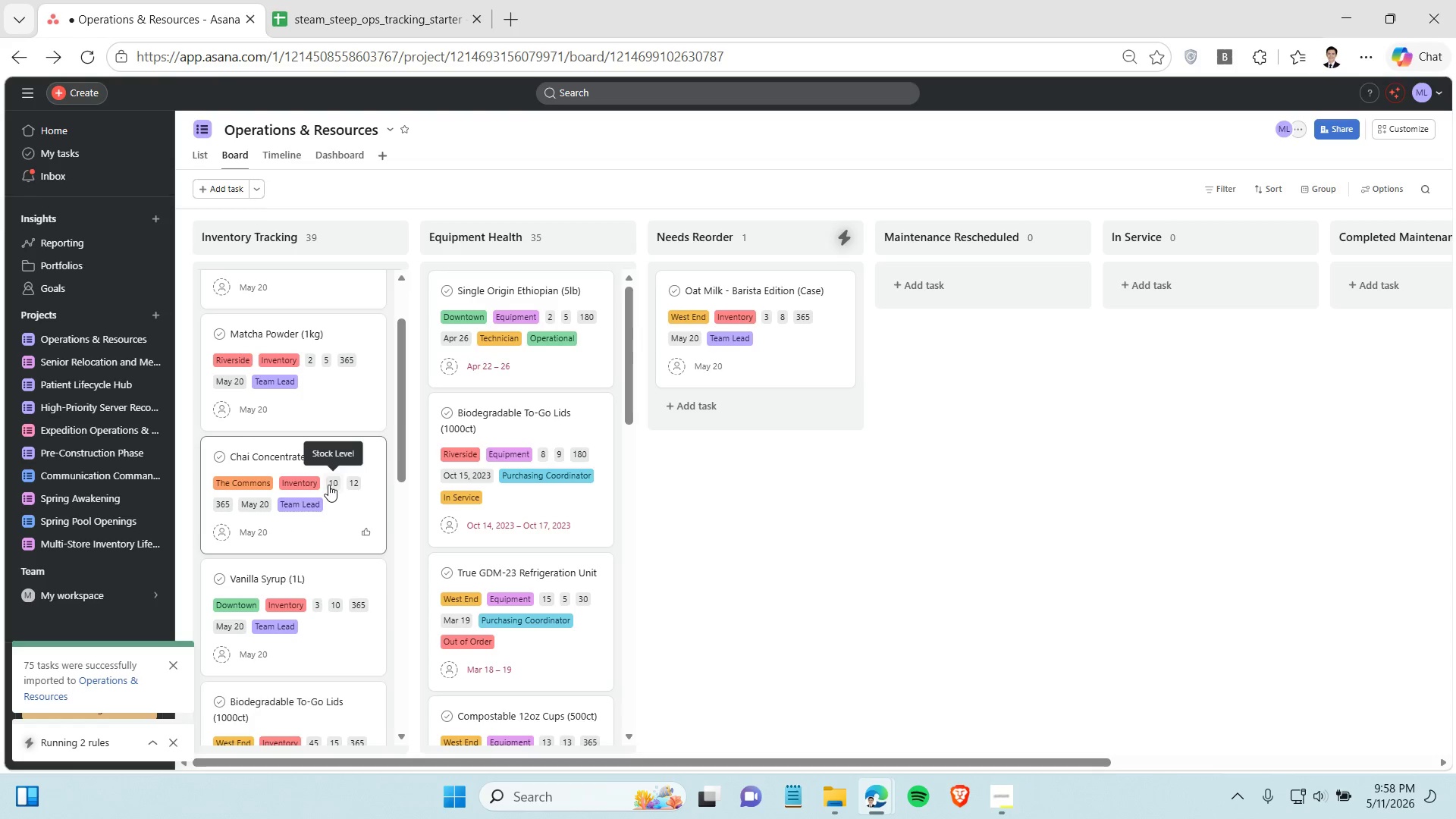 
left_click([792, 361])
 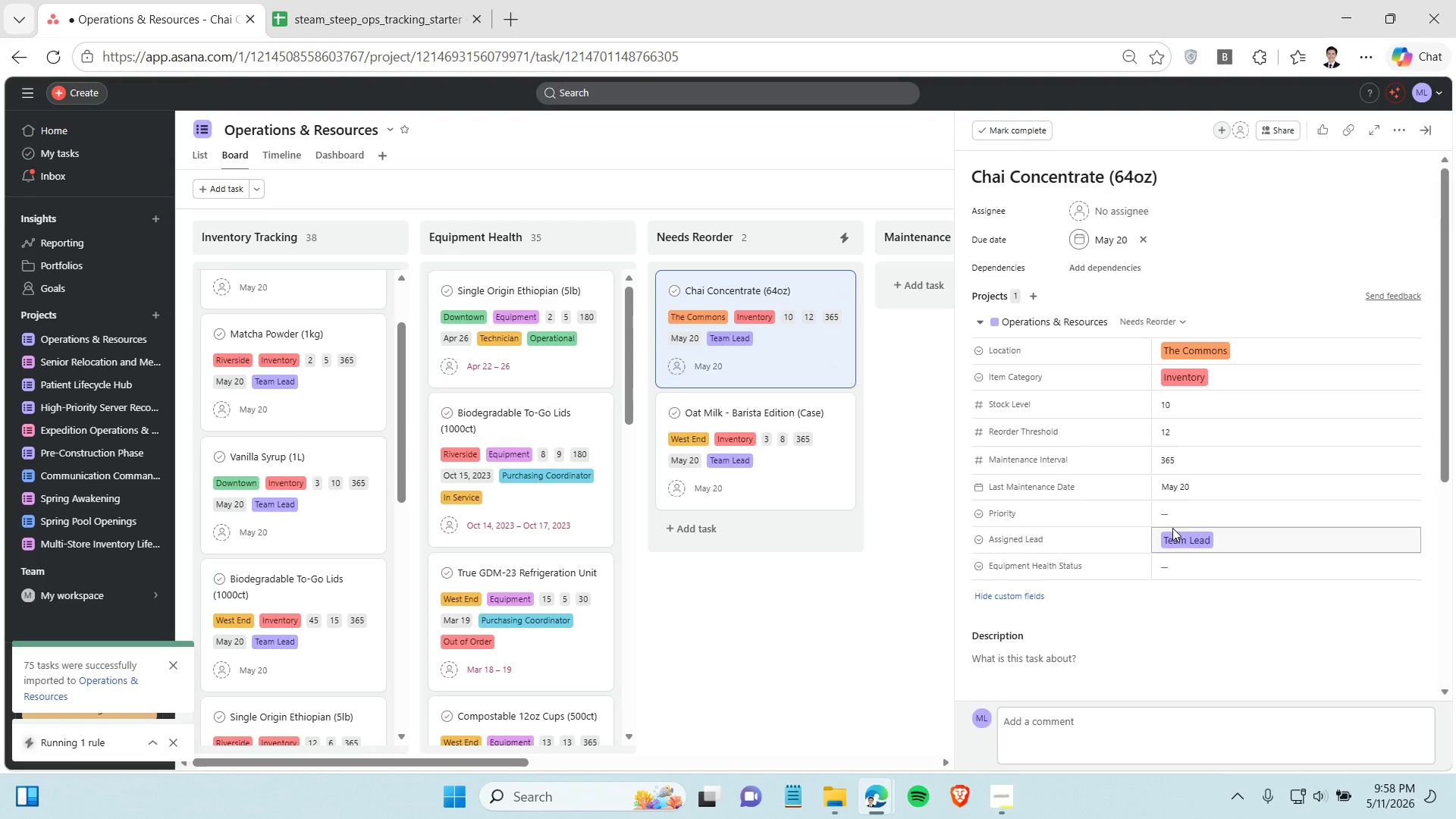 
scroll: coordinate [1178, 607], scroll_direction: down, amount: 8.0
 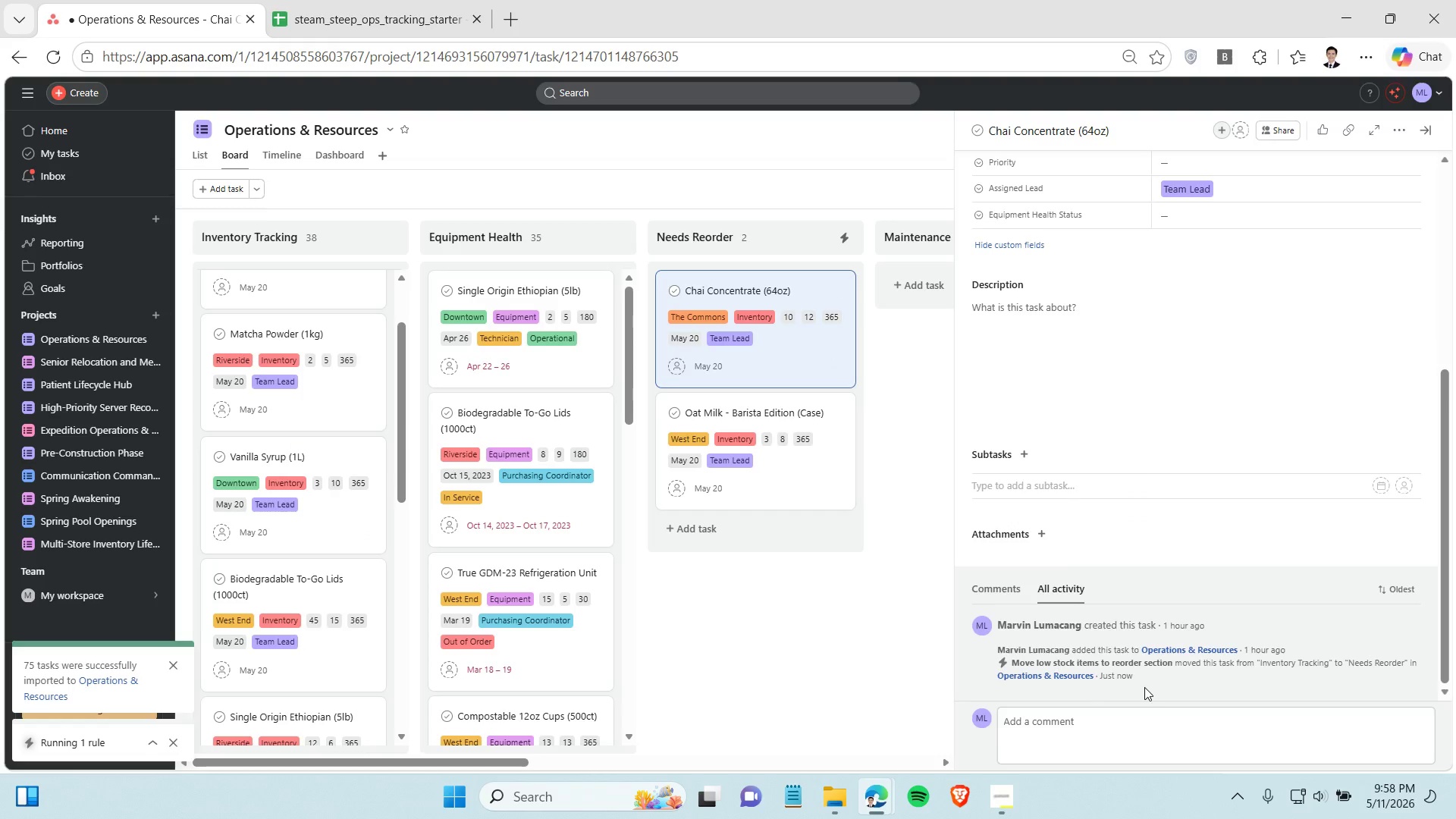 
left_click([852, 686])
 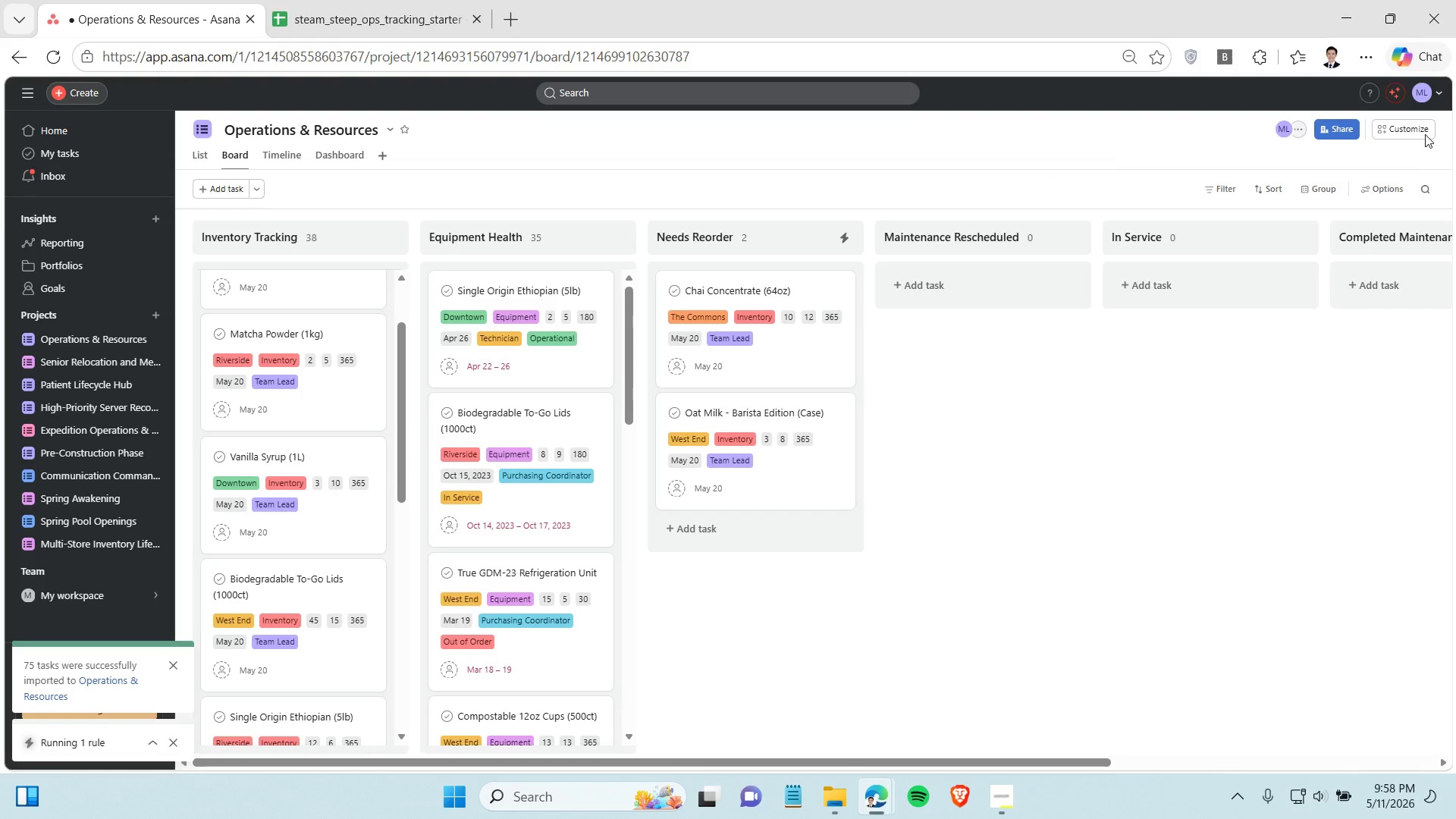 
left_click([1426, 131])
 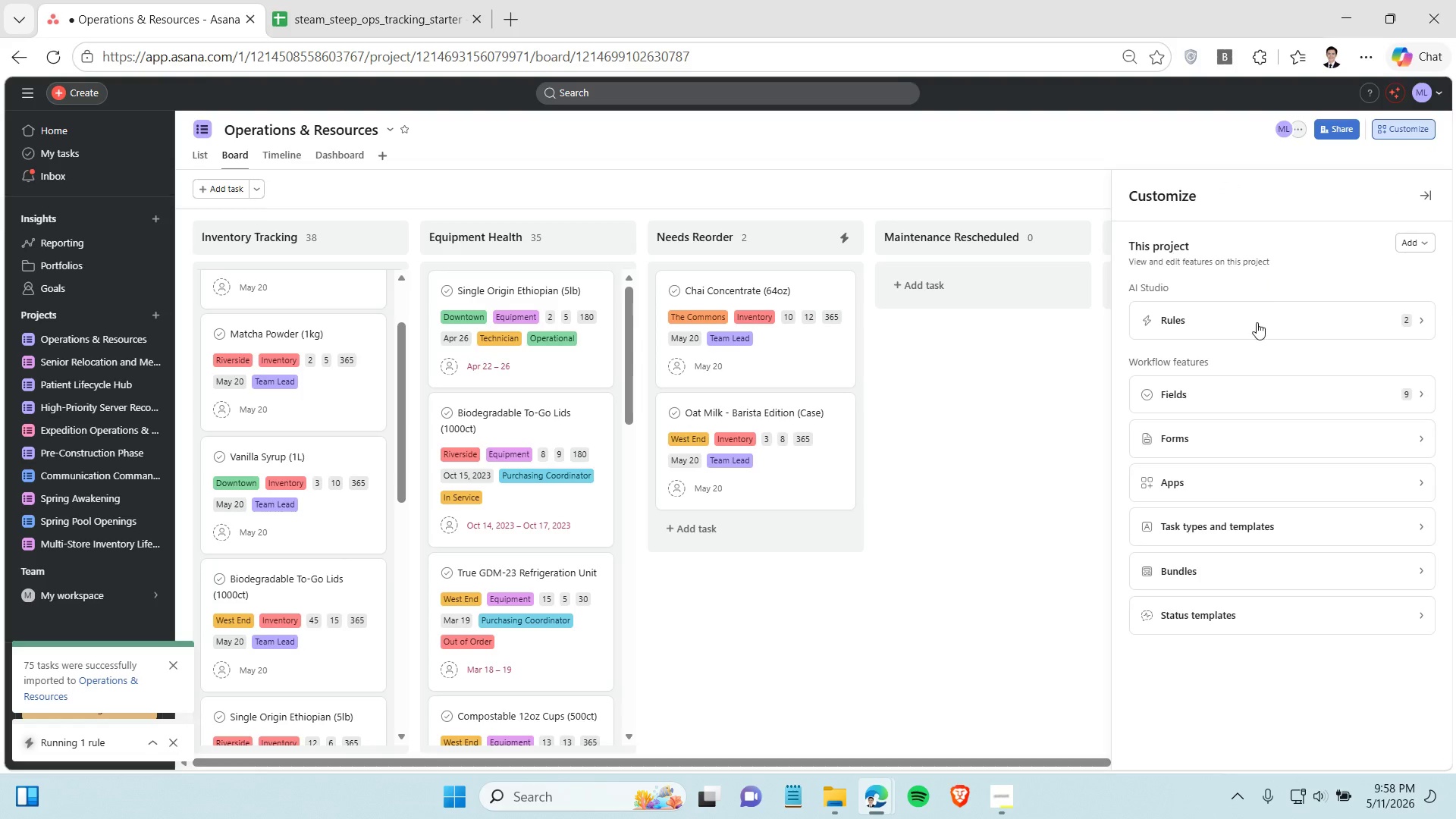 
left_click([1257, 325])
 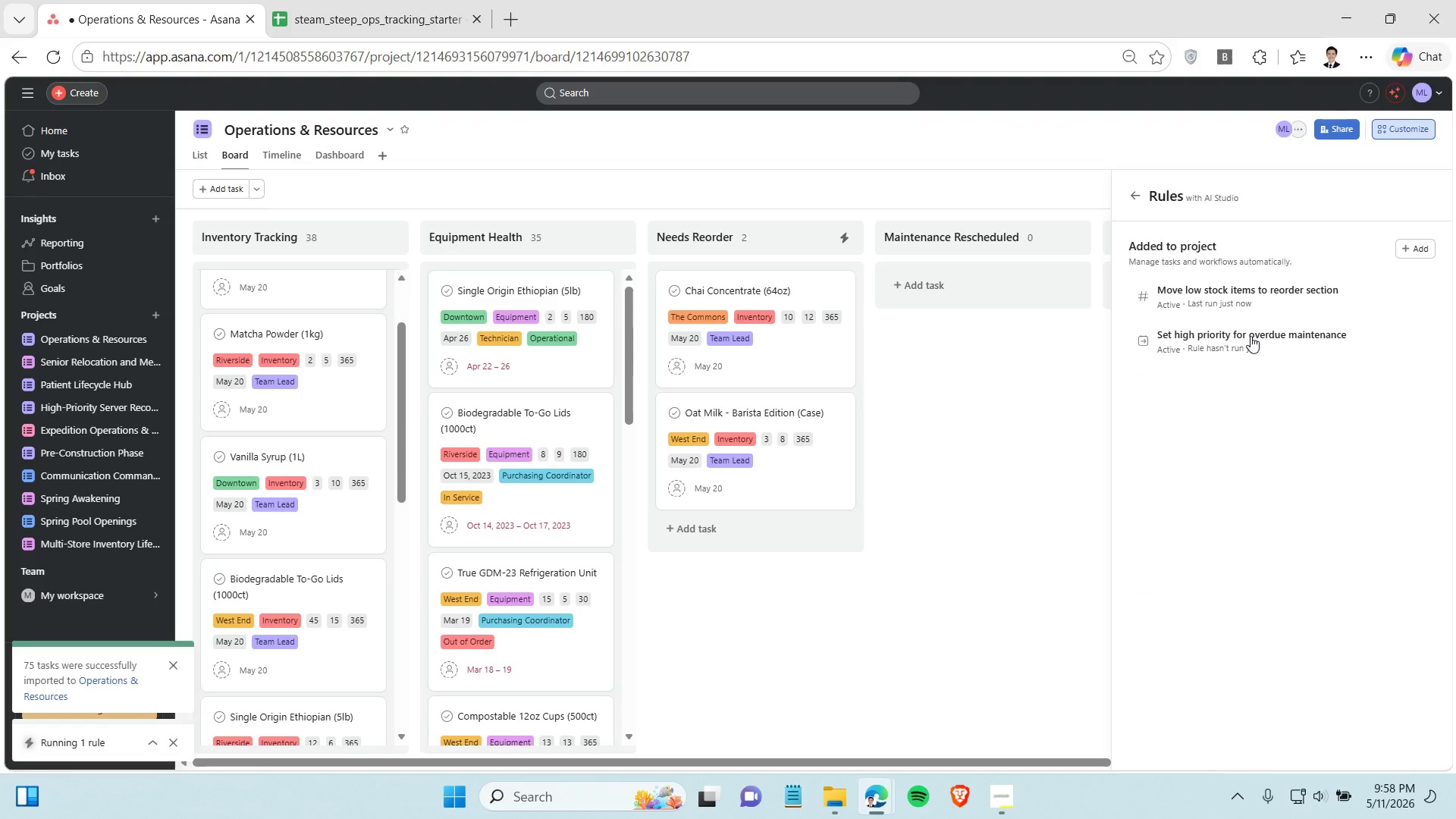 
left_click([1250, 336])
 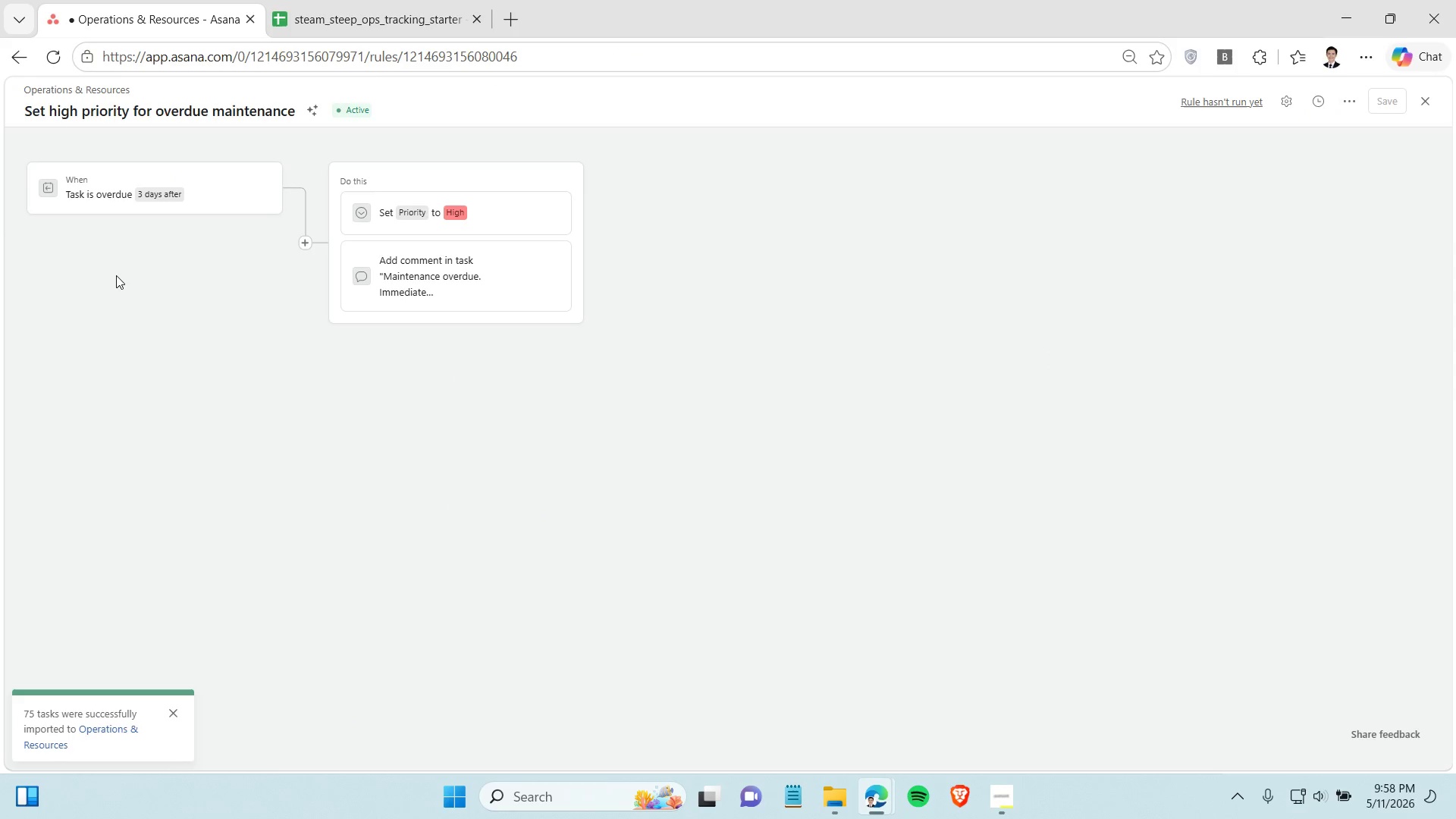 
wait(11.5)
 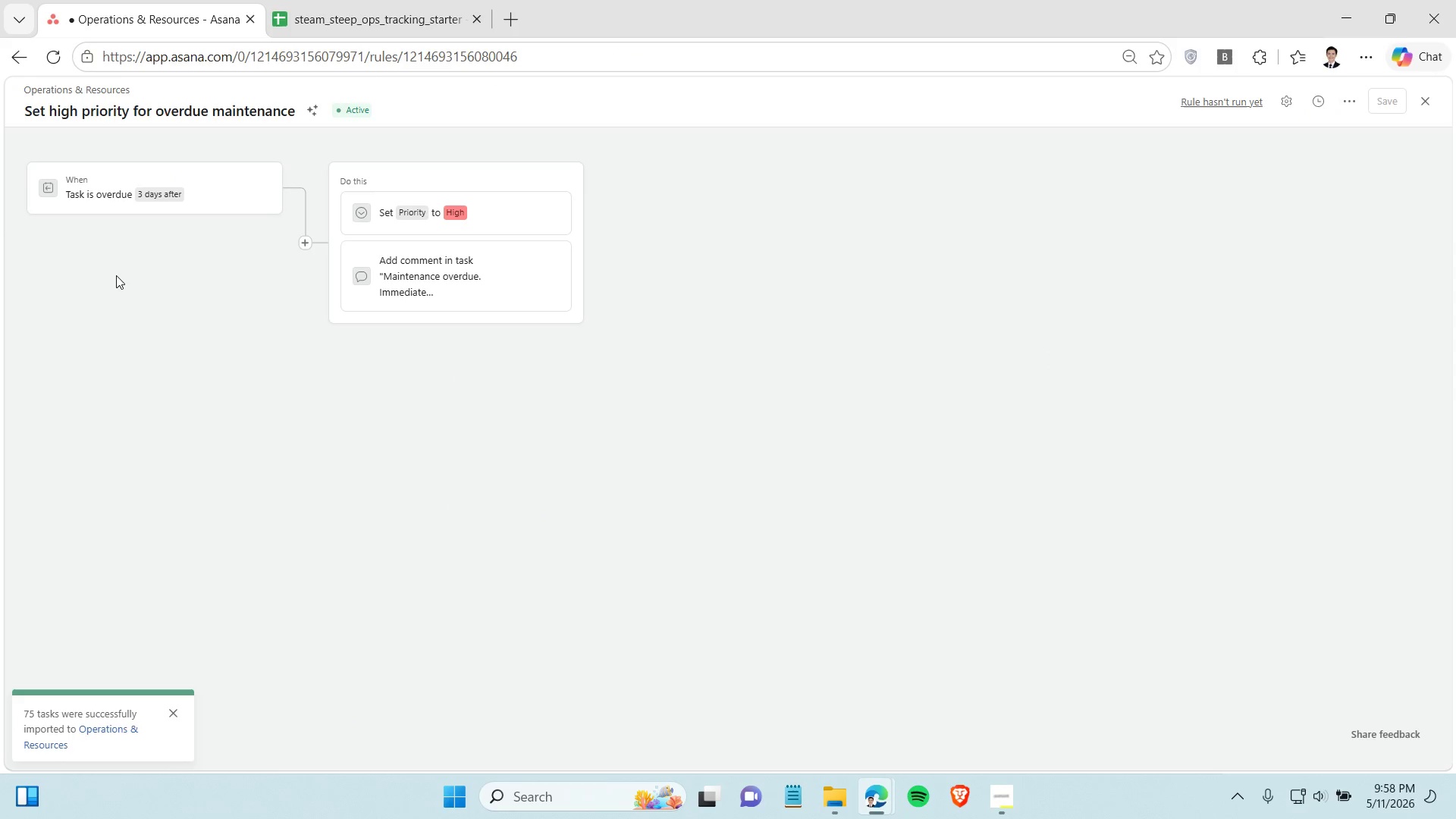 
left_click([9, 61])
 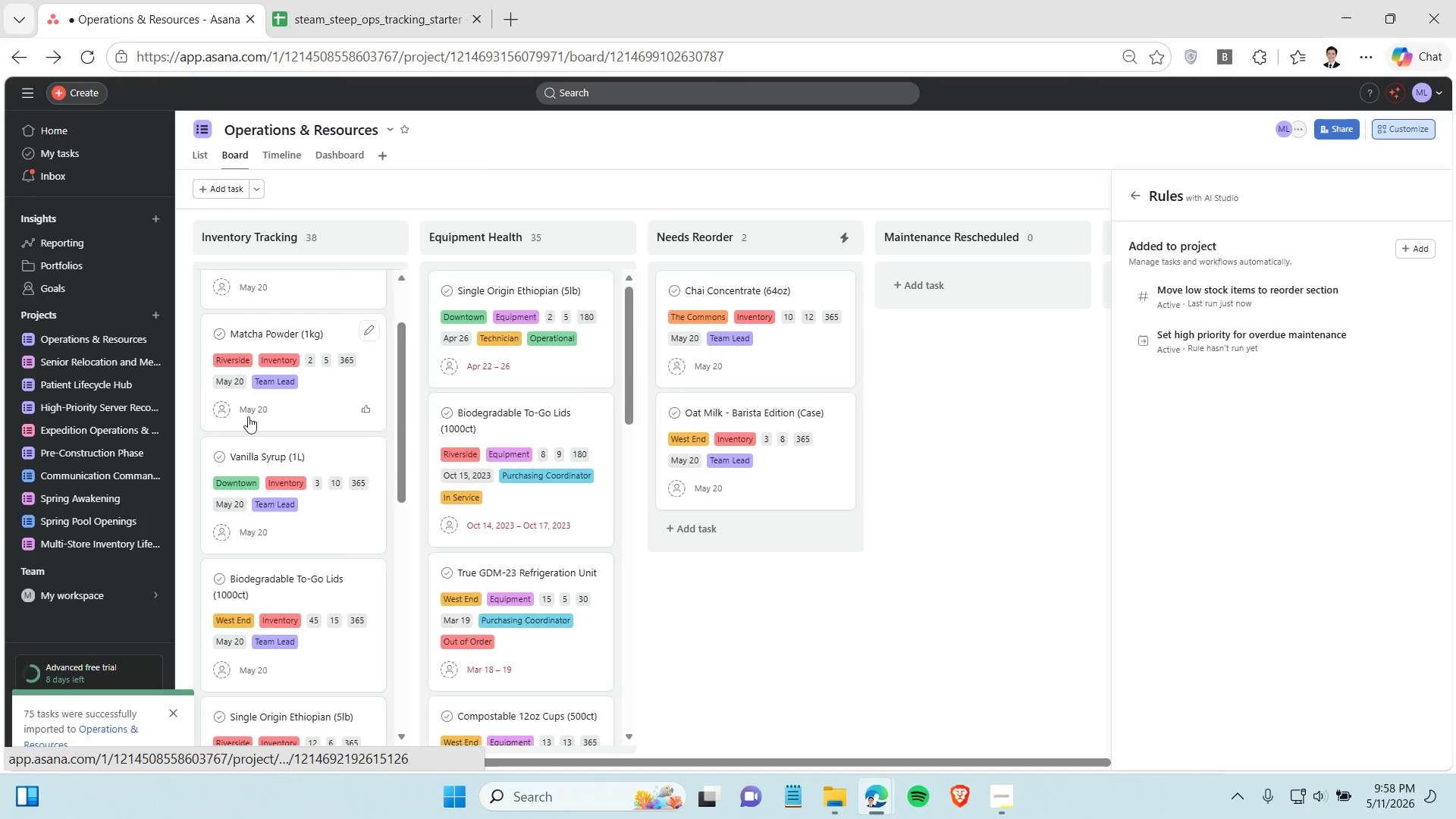 
left_click([254, 405])